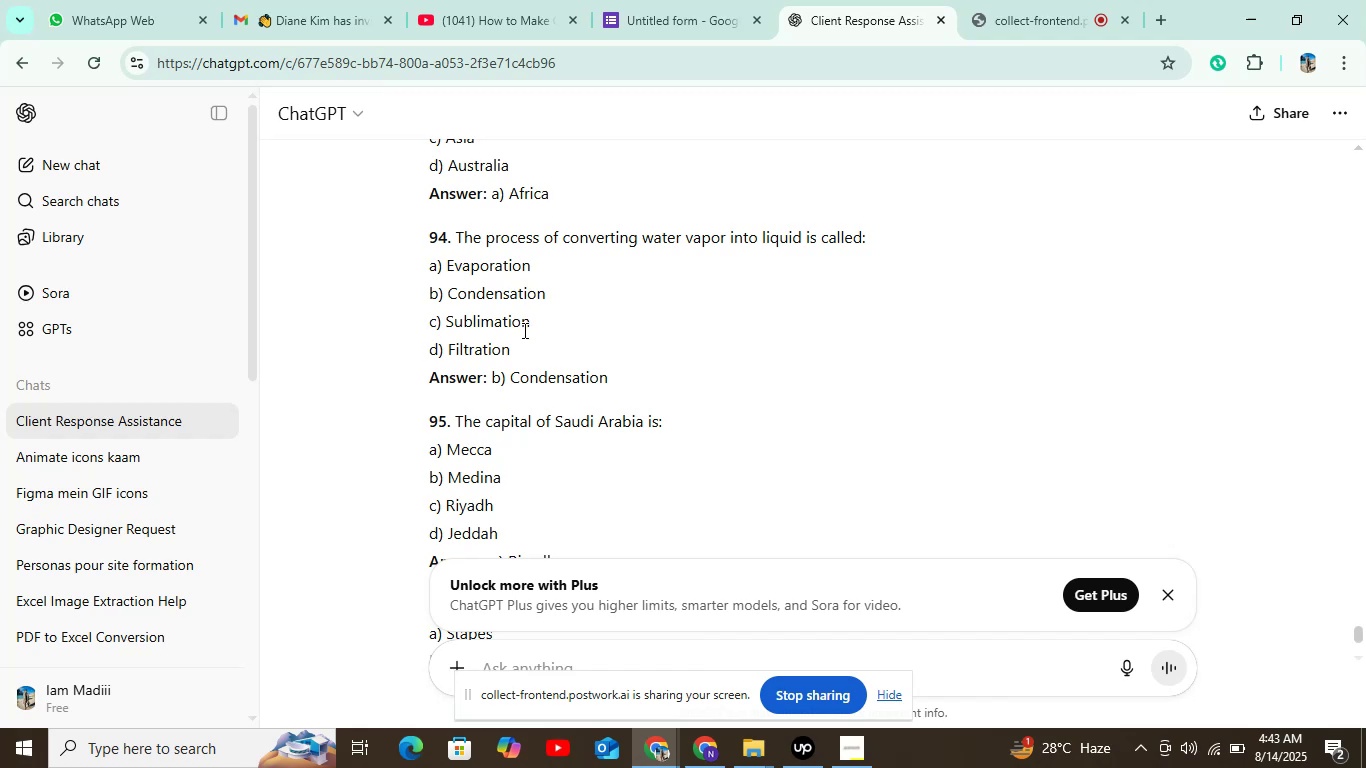 
left_click_drag(start_coordinate=[515, 346], to_coordinate=[448, 352])
 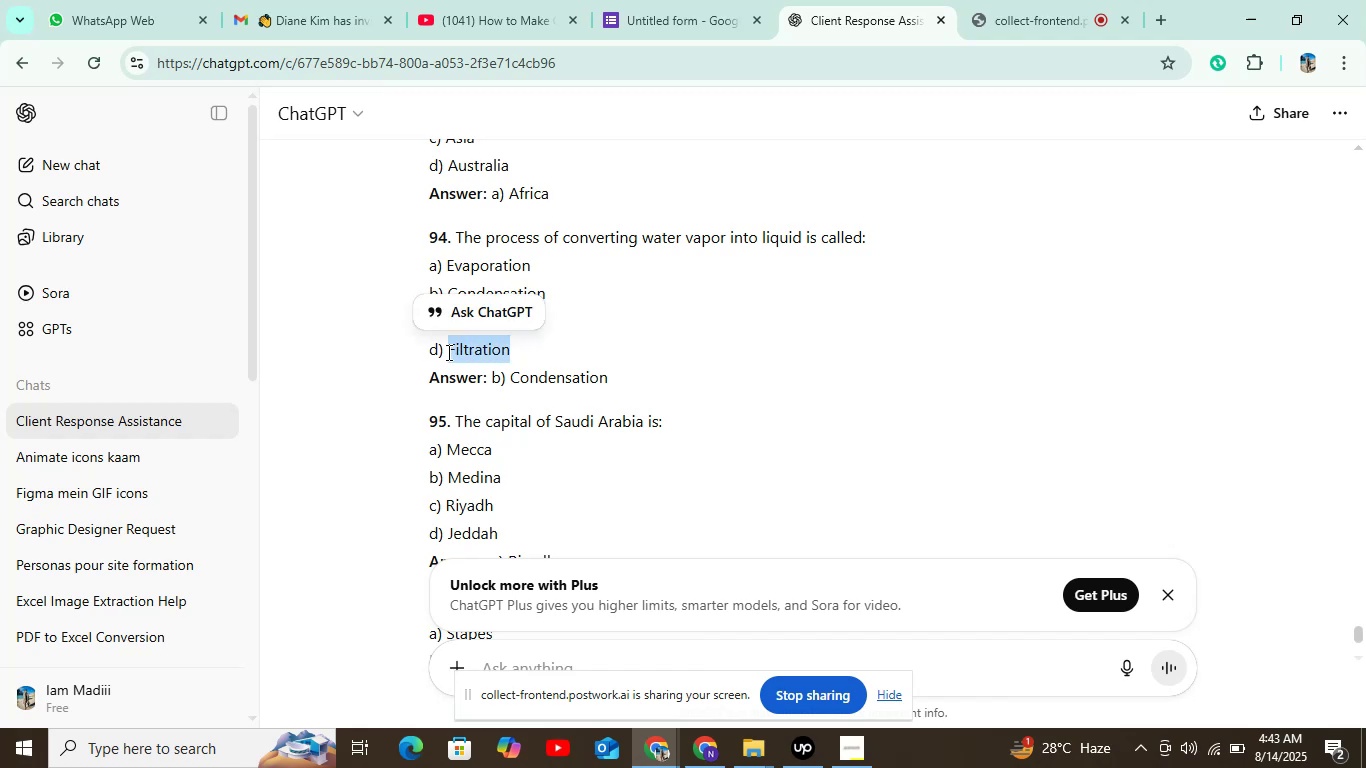 
key(Control+C)
 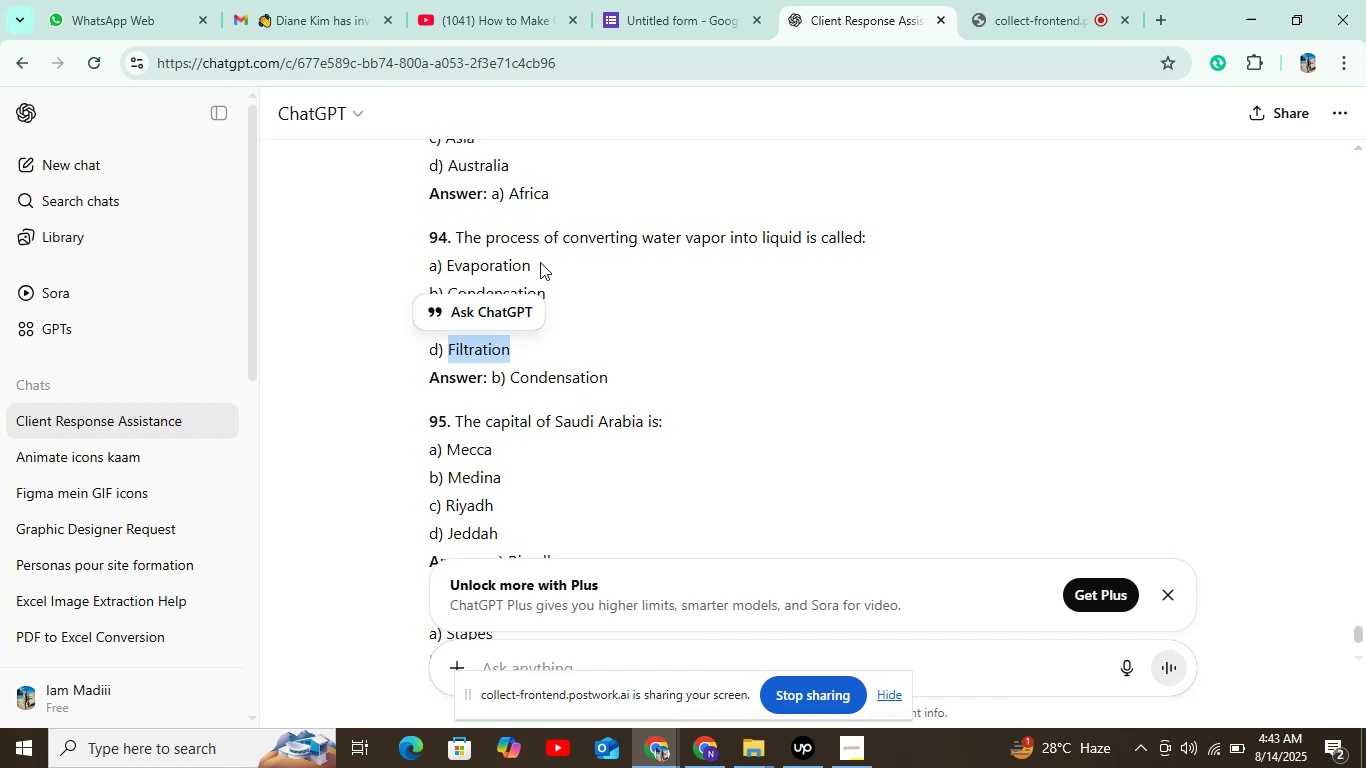 
left_click([669, 19])
 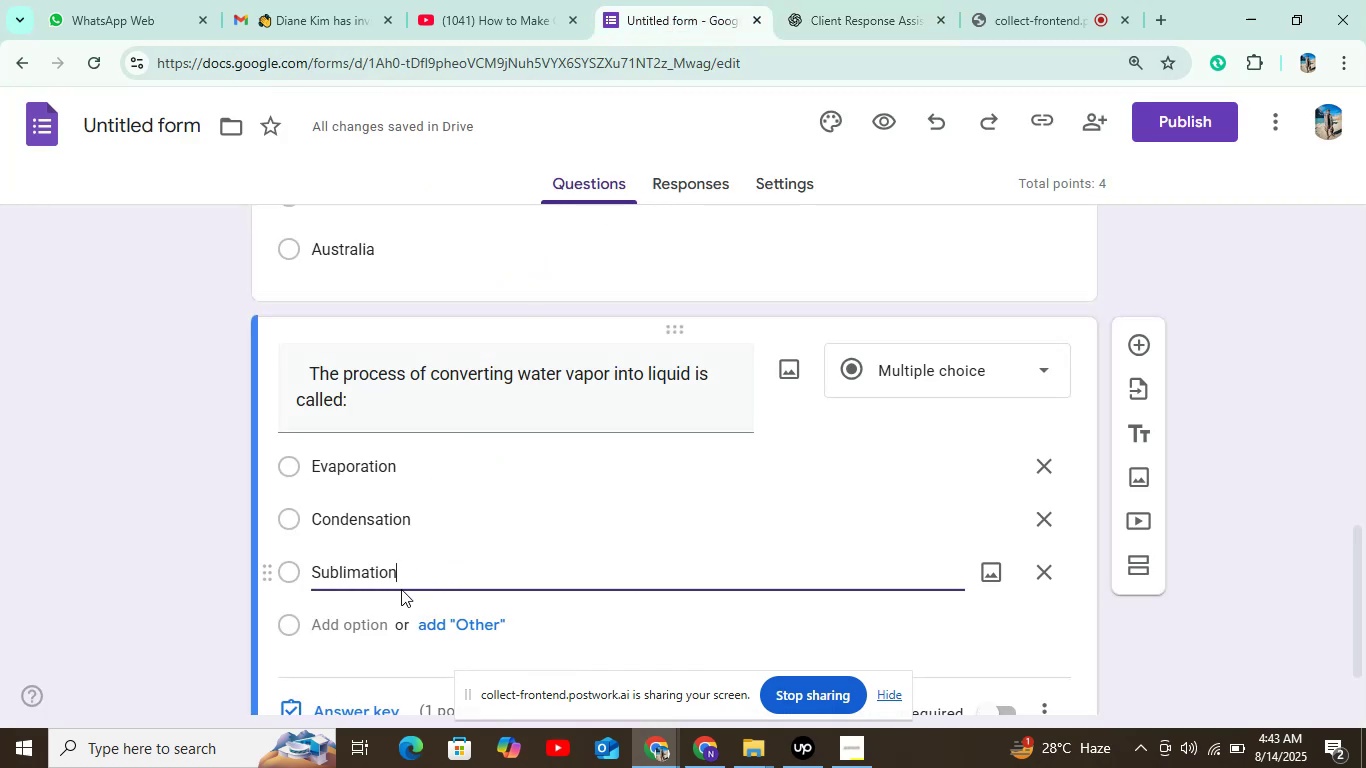 
left_click([366, 621])
 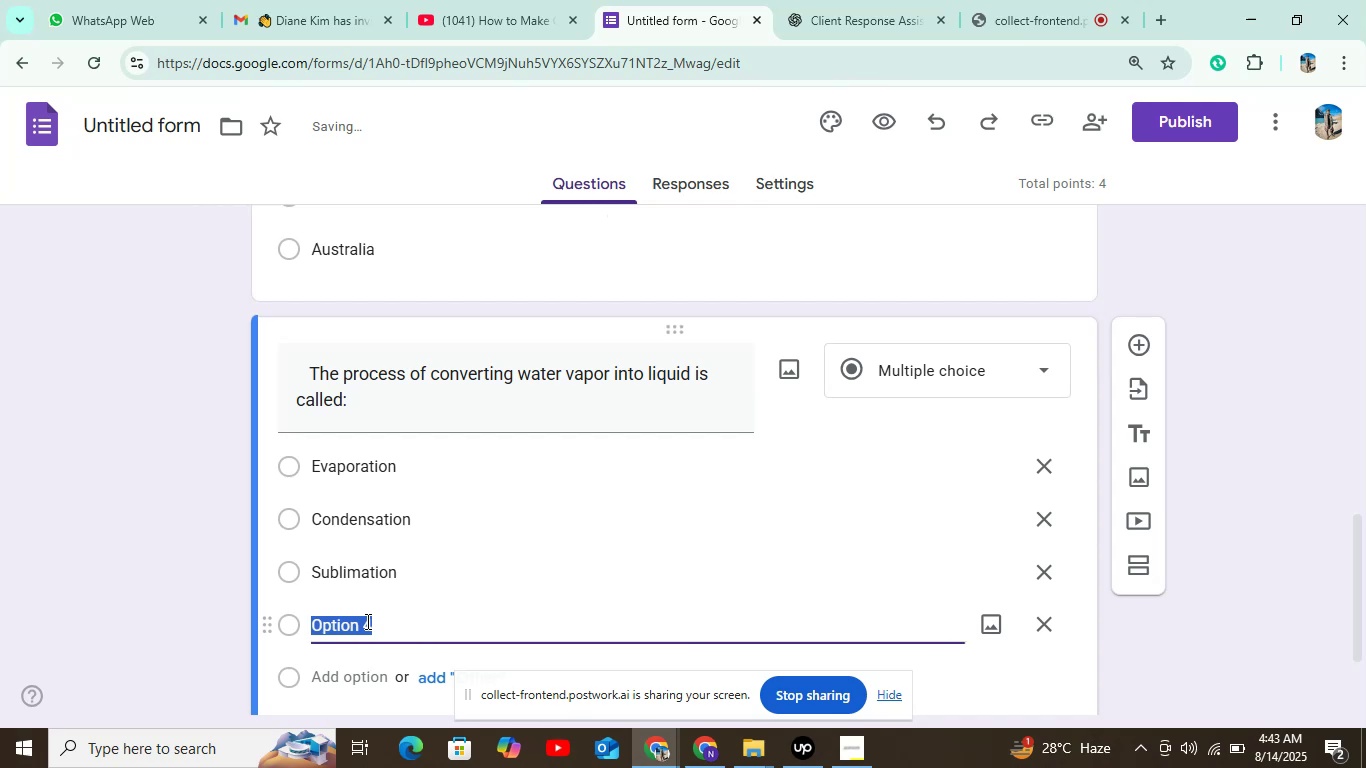 
key(Control+V)
 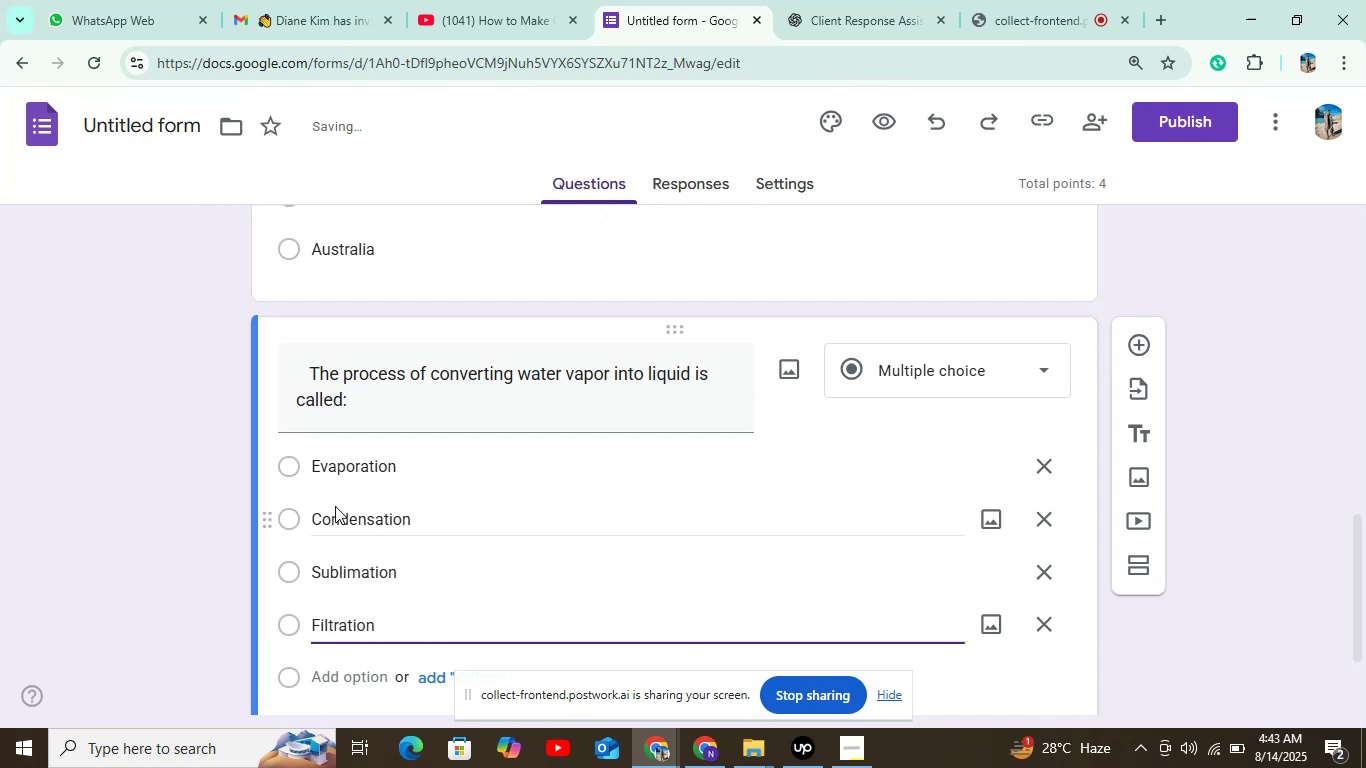 
scroll: coordinate [1107, 567], scroll_direction: down, amount: 4.0
 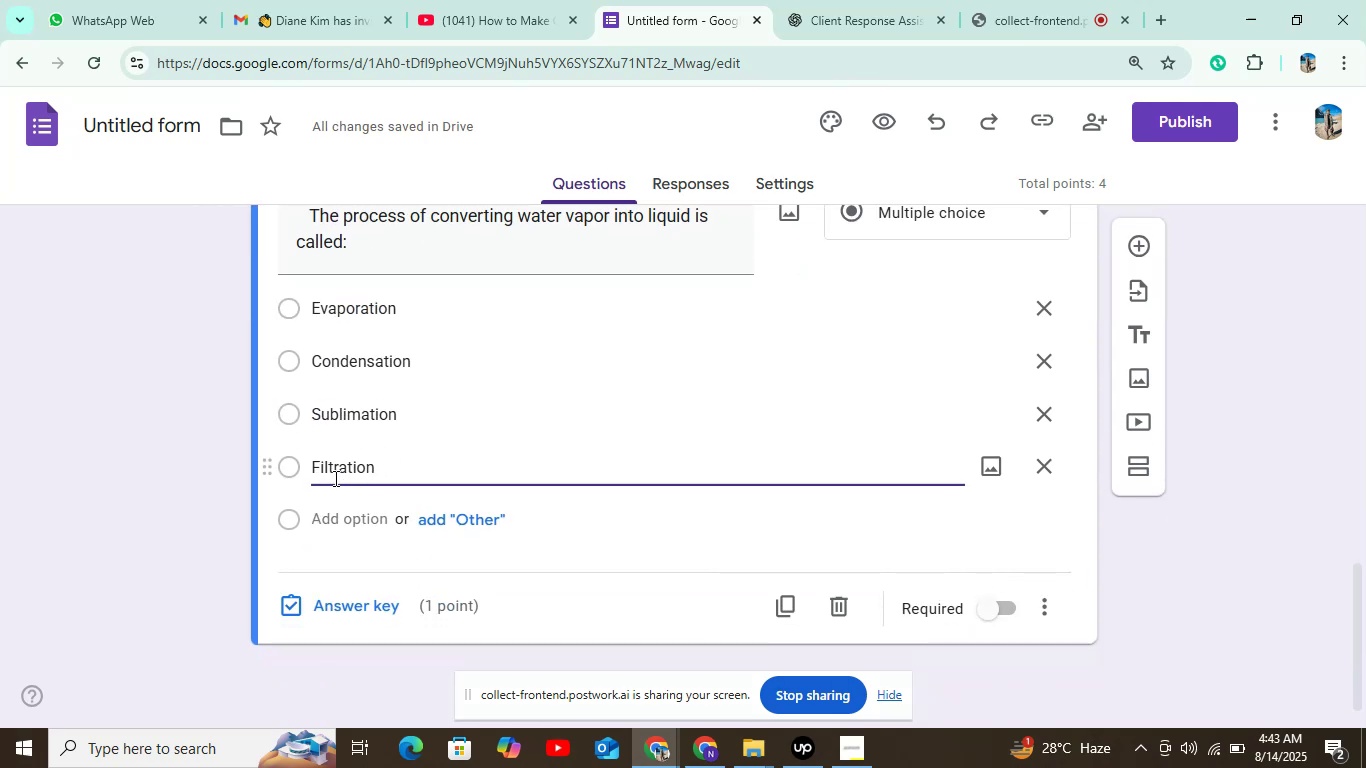 
mouse_move([330, 566])
 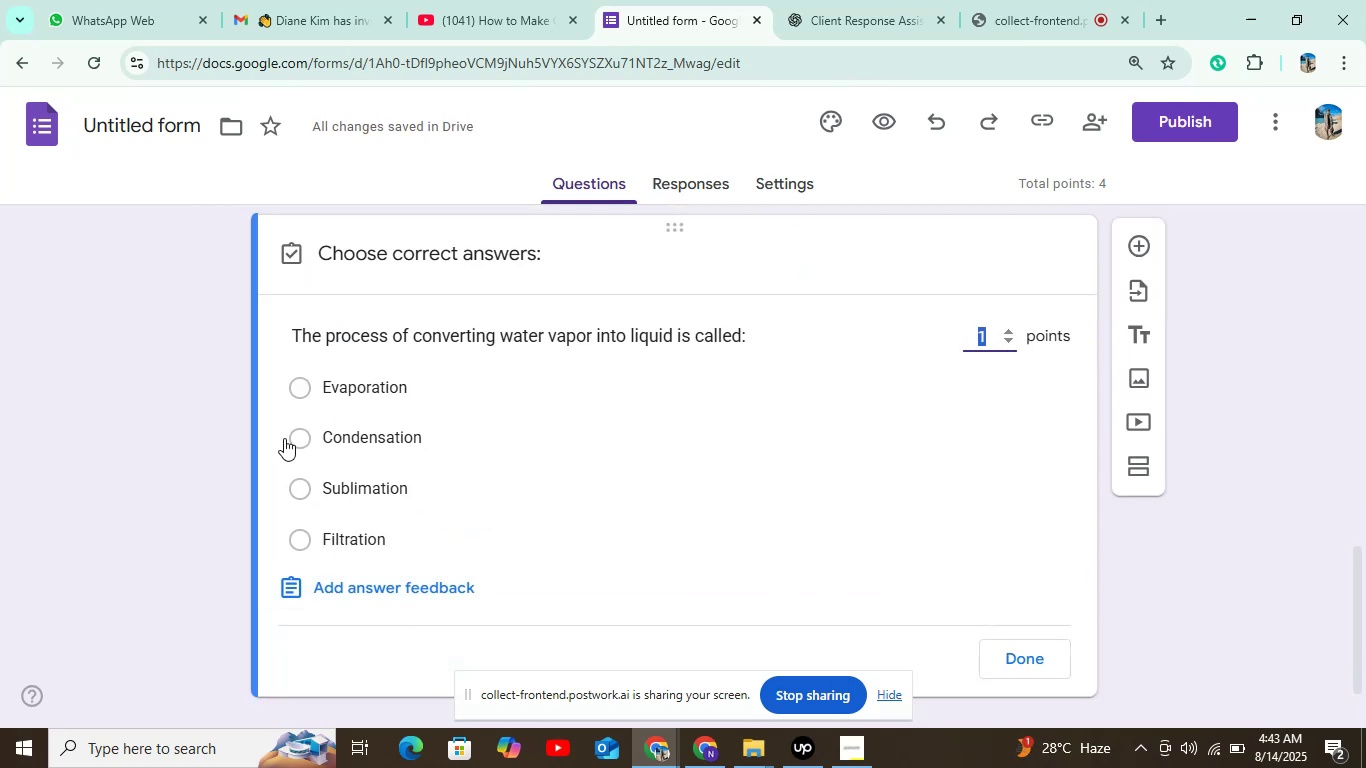 
left_click([294, 441])
 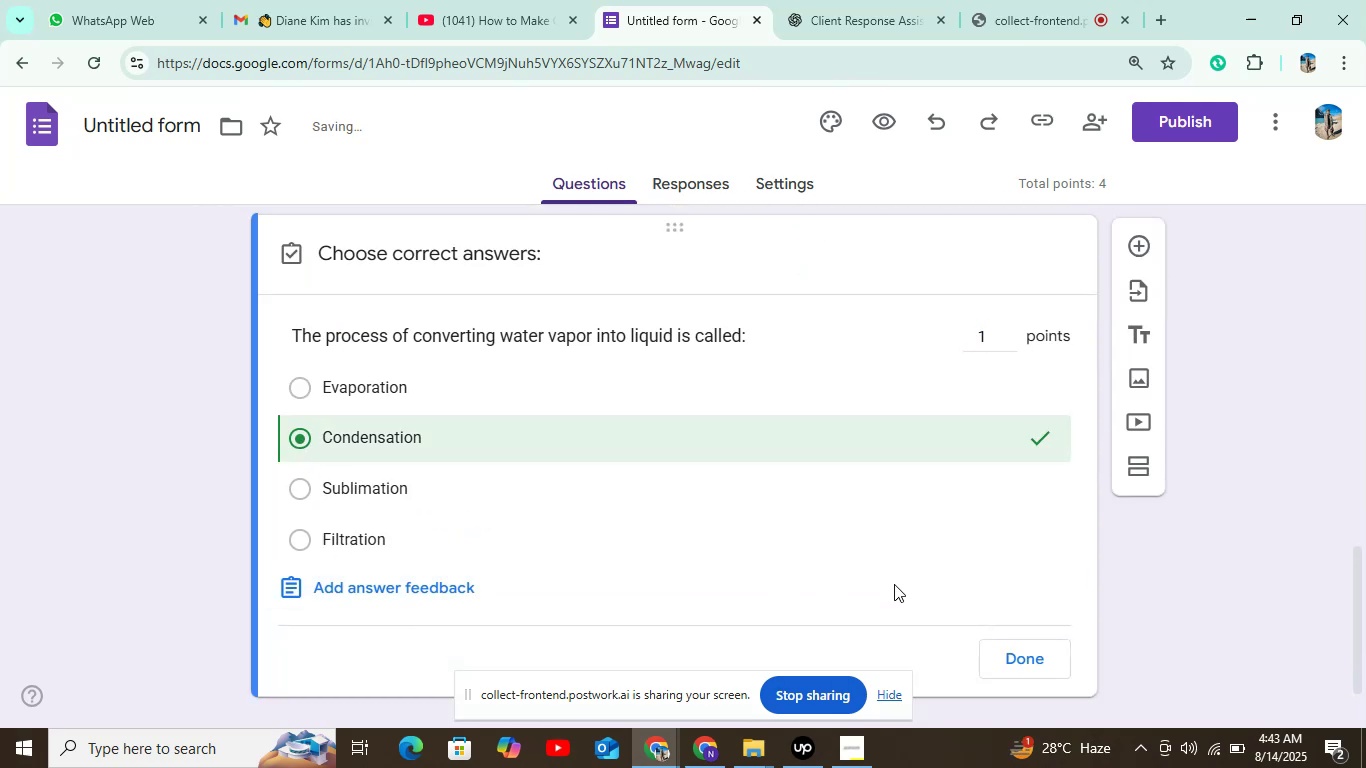 
scroll: coordinate [1021, 617], scroll_direction: down, amount: 3.0
 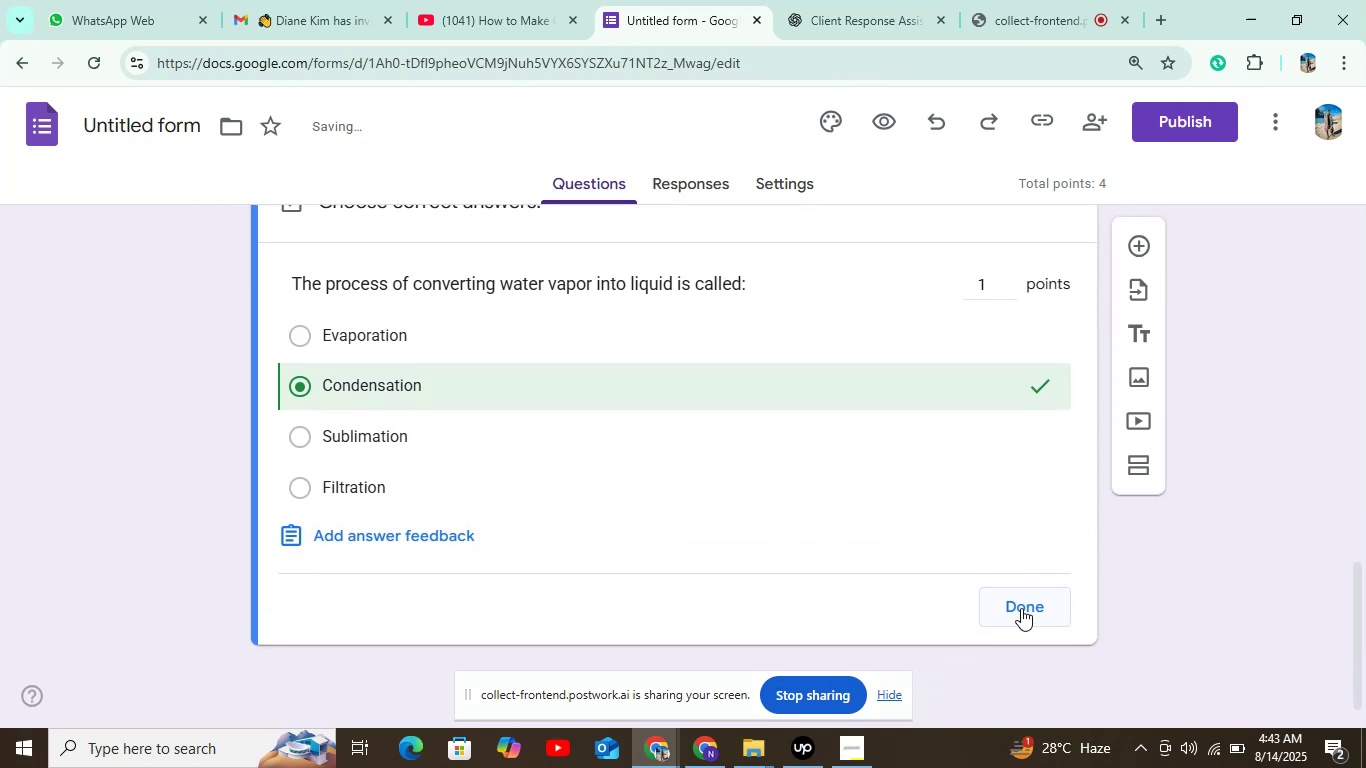 
left_click([1021, 608])
 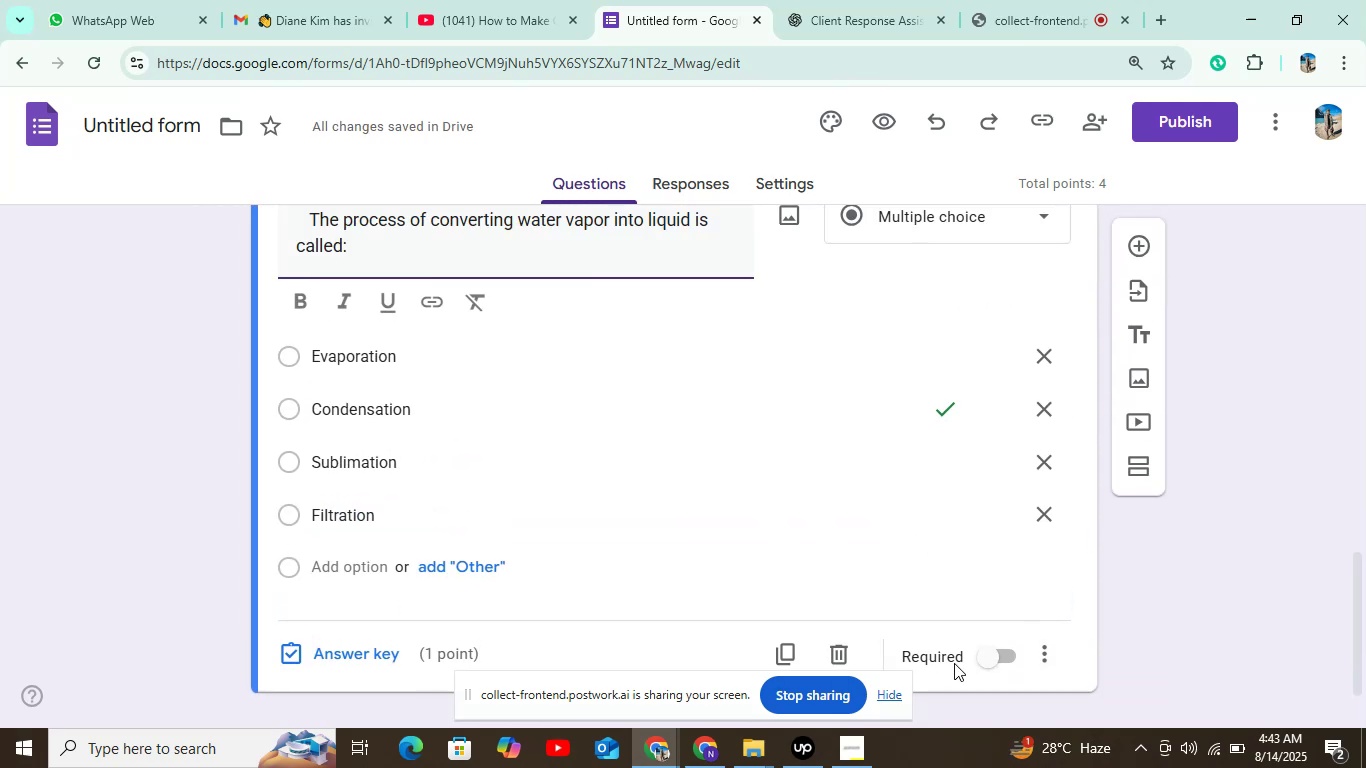 
scroll: coordinate [992, 553], scroll_direction: down, amount: 3.0
 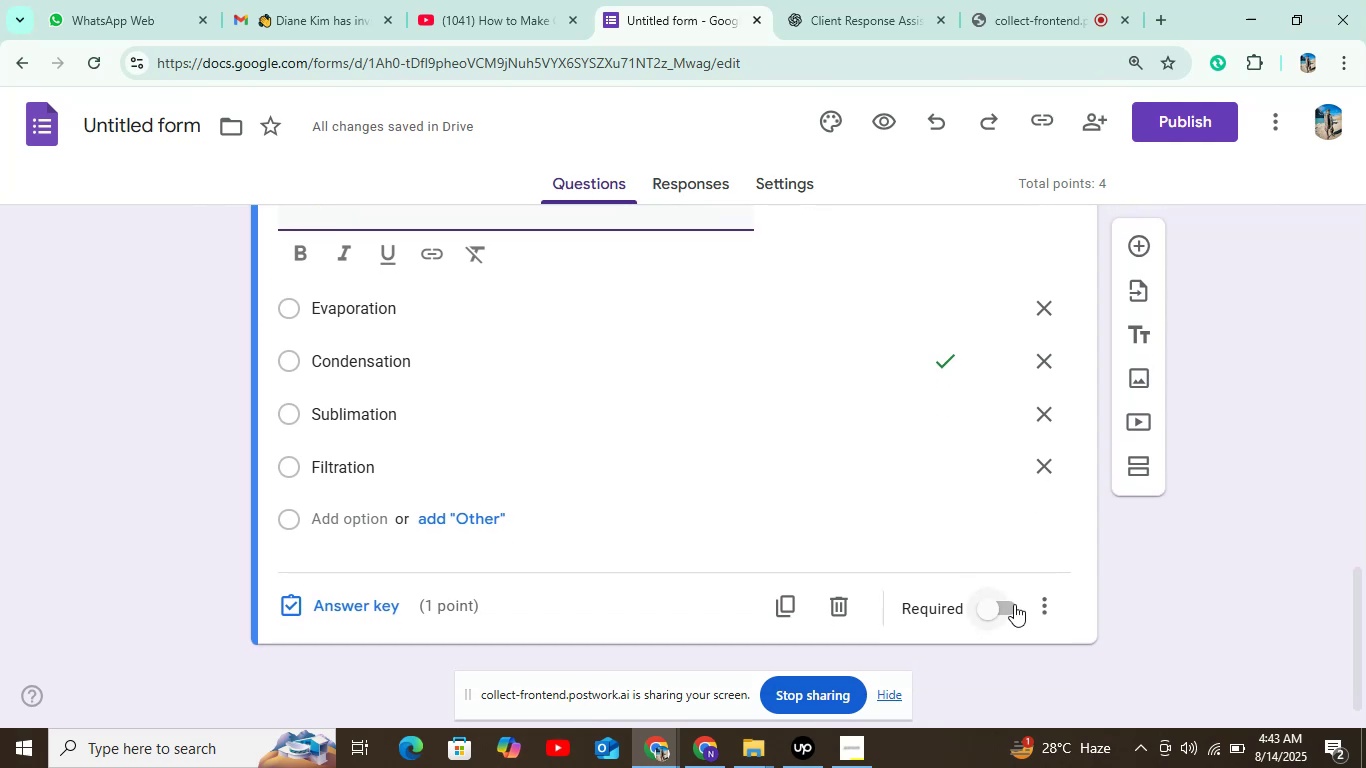 
left_click([1013, 609])
 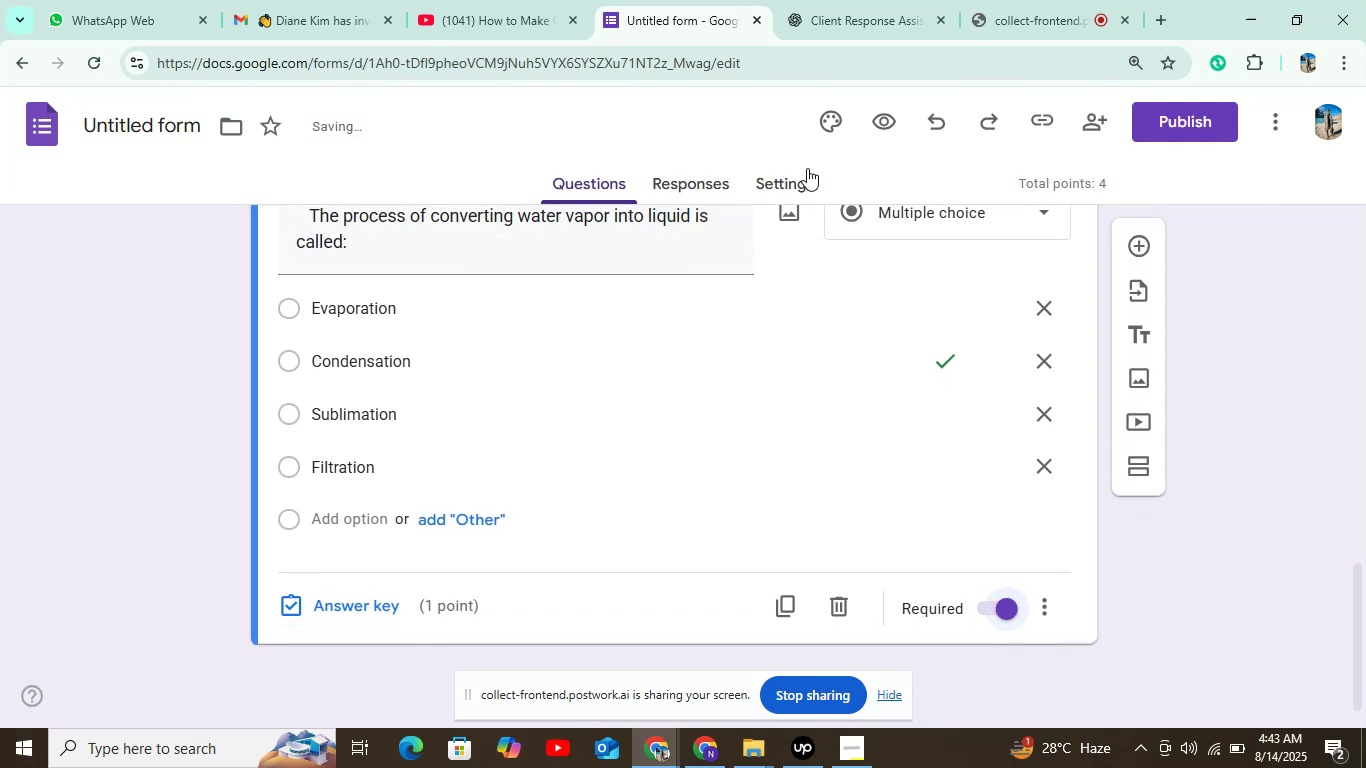 
left_click([859, 0])
 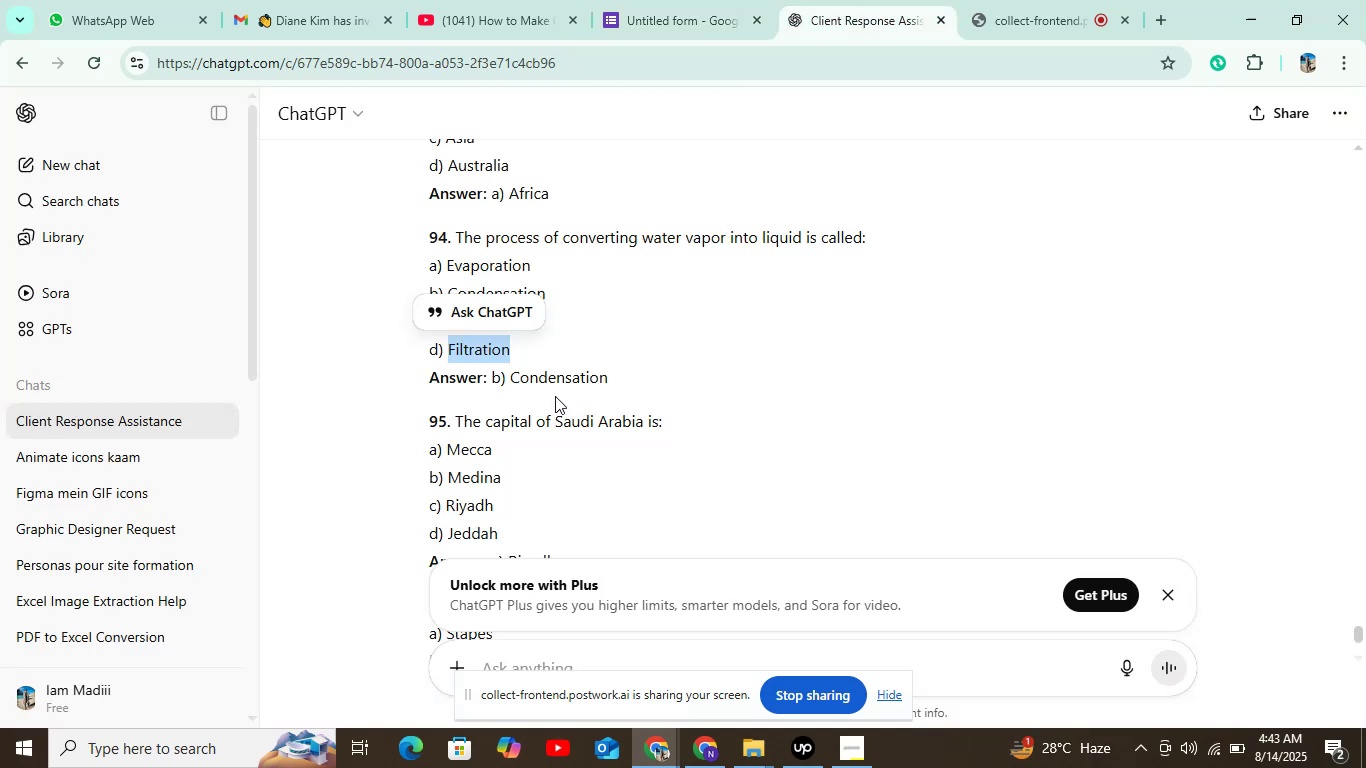 
scroll: coordinate [557, 390], scroll_direction: down, amount: 1.0
 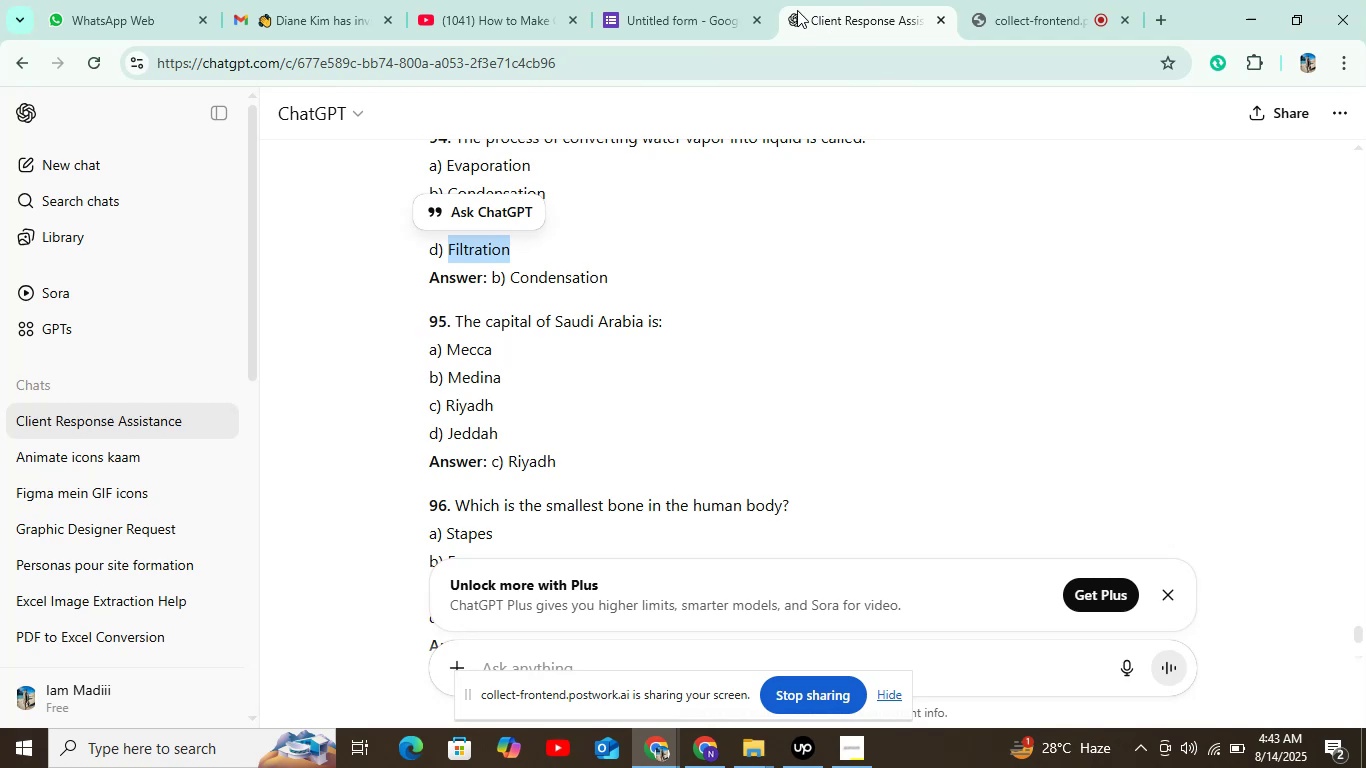 
left_click([739, 22])
 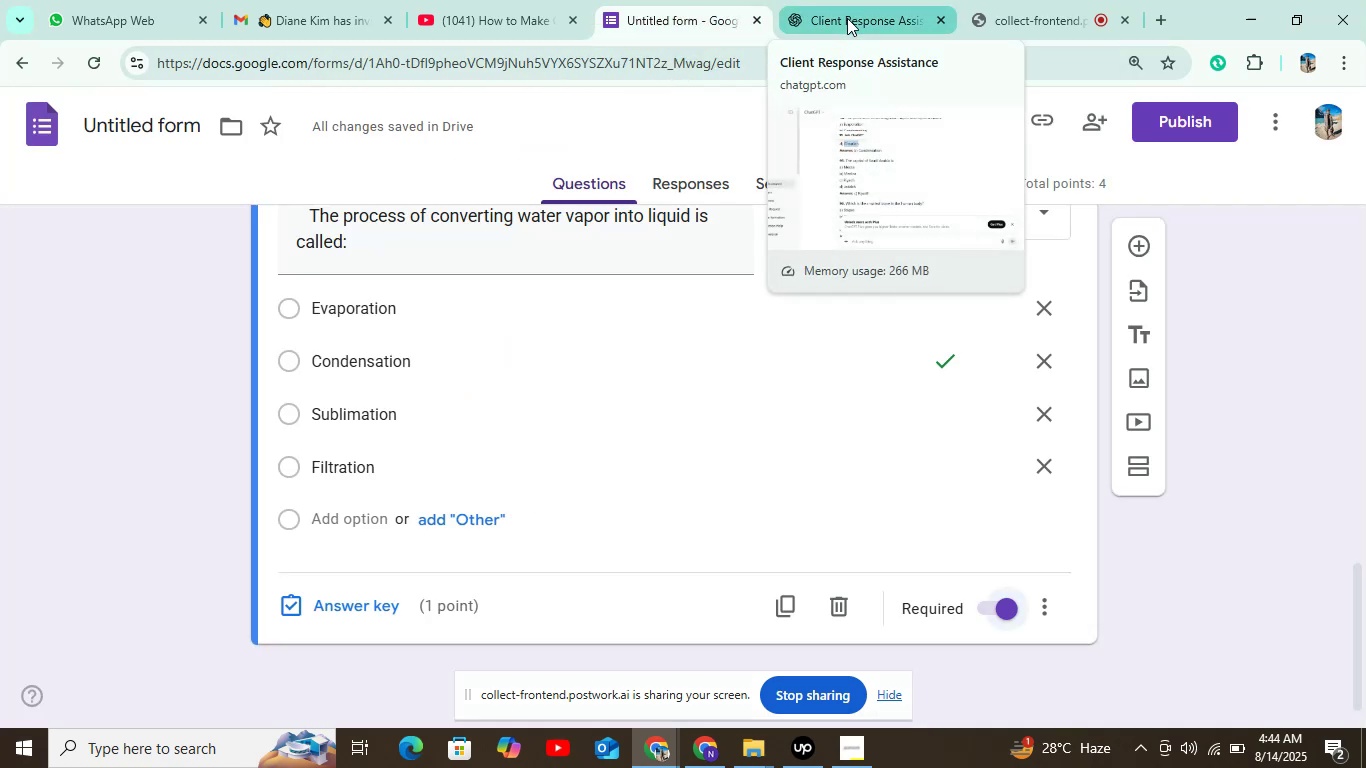 
left_click([847, 18])
 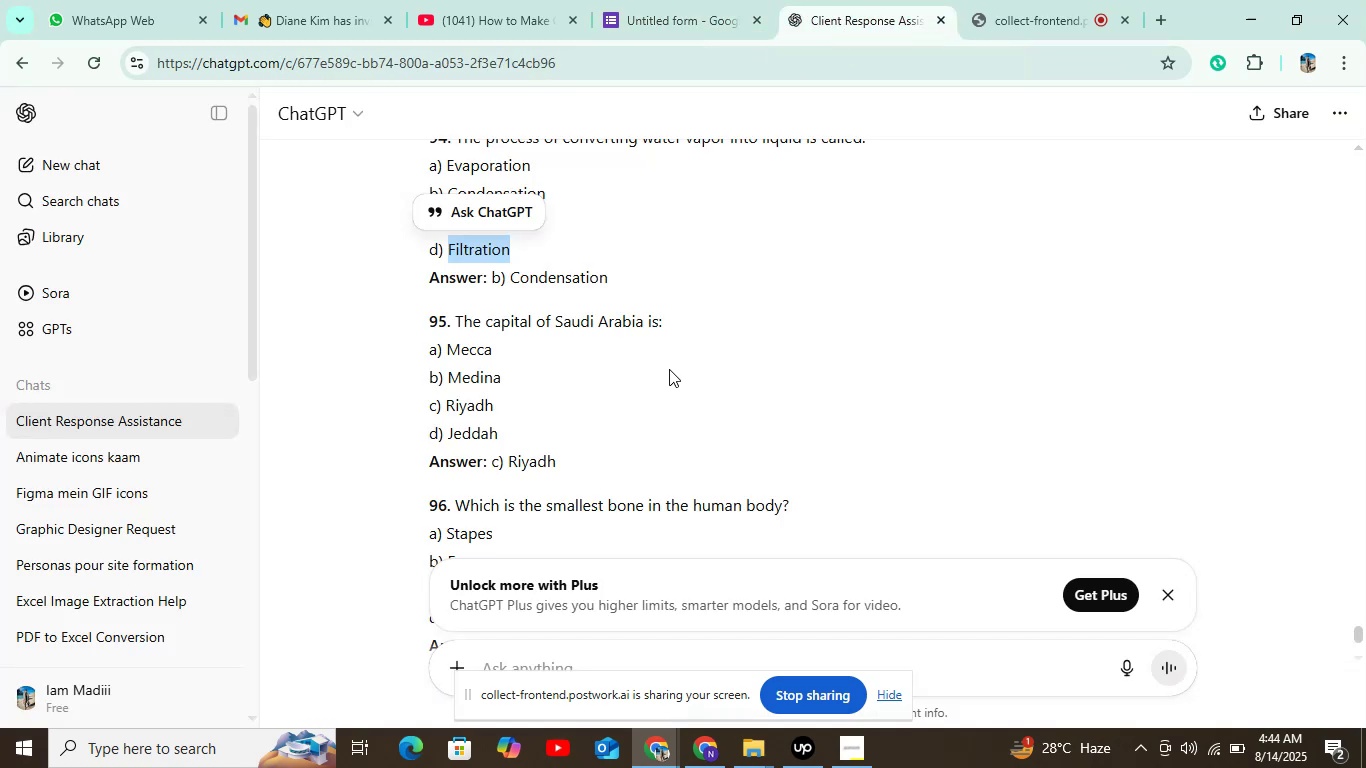 
left_click_drag(start_coordinate=[665, 317], to_coordinate=[454, 331])
 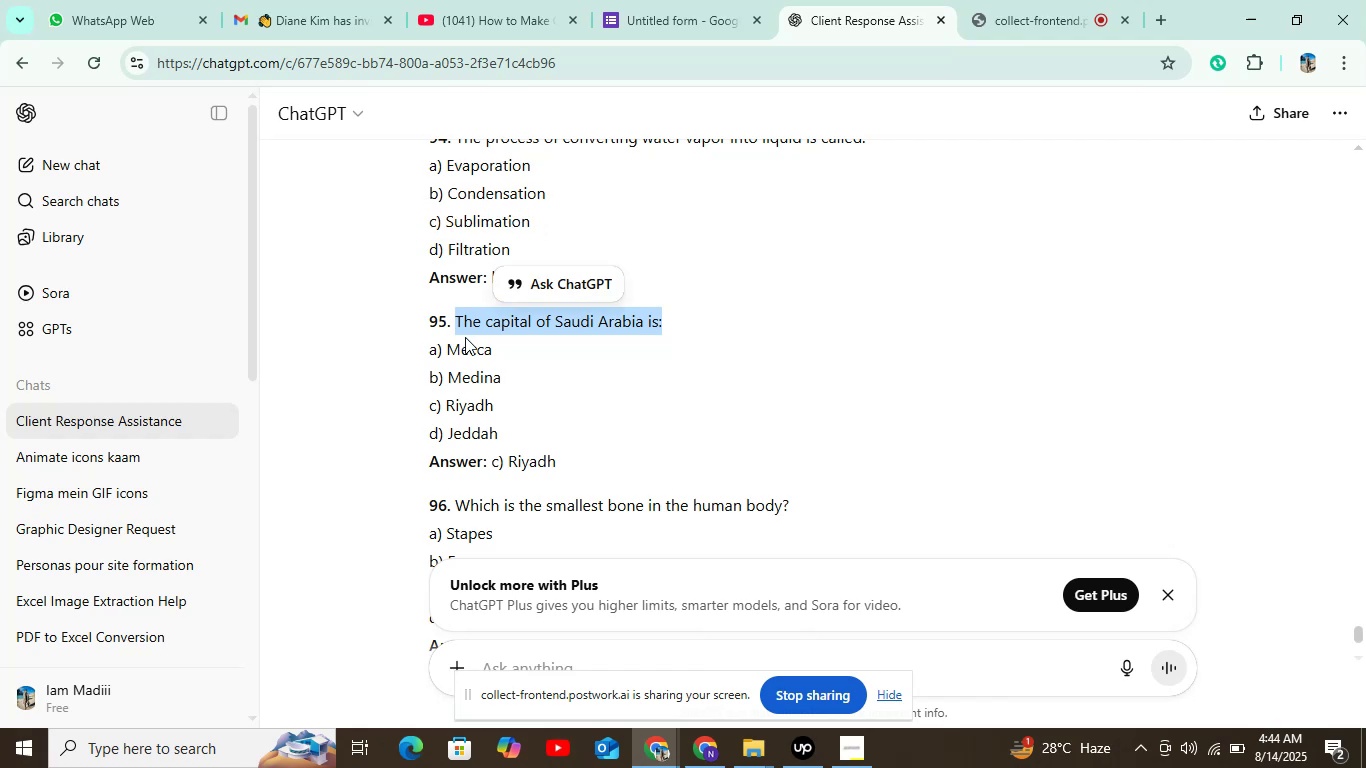 
key(Control+C)
 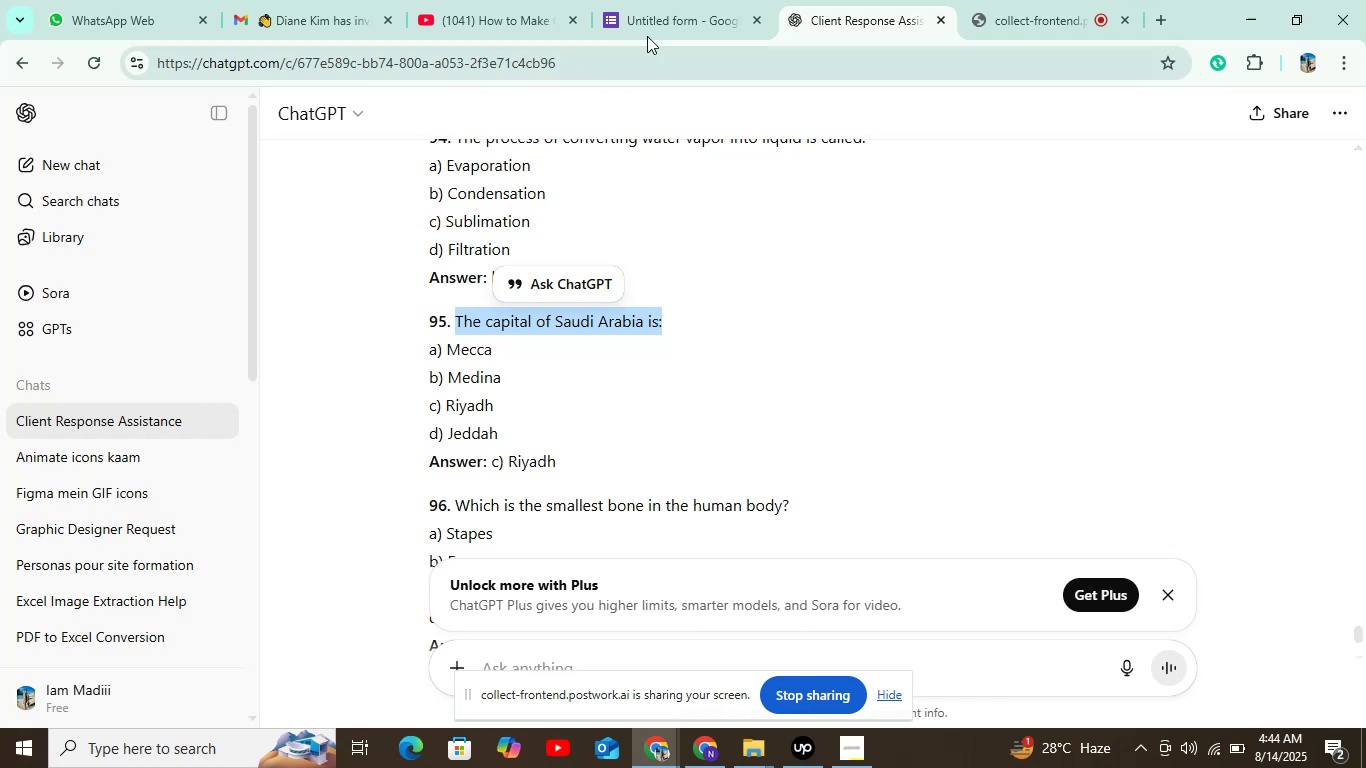 
left_click([657, 16])
 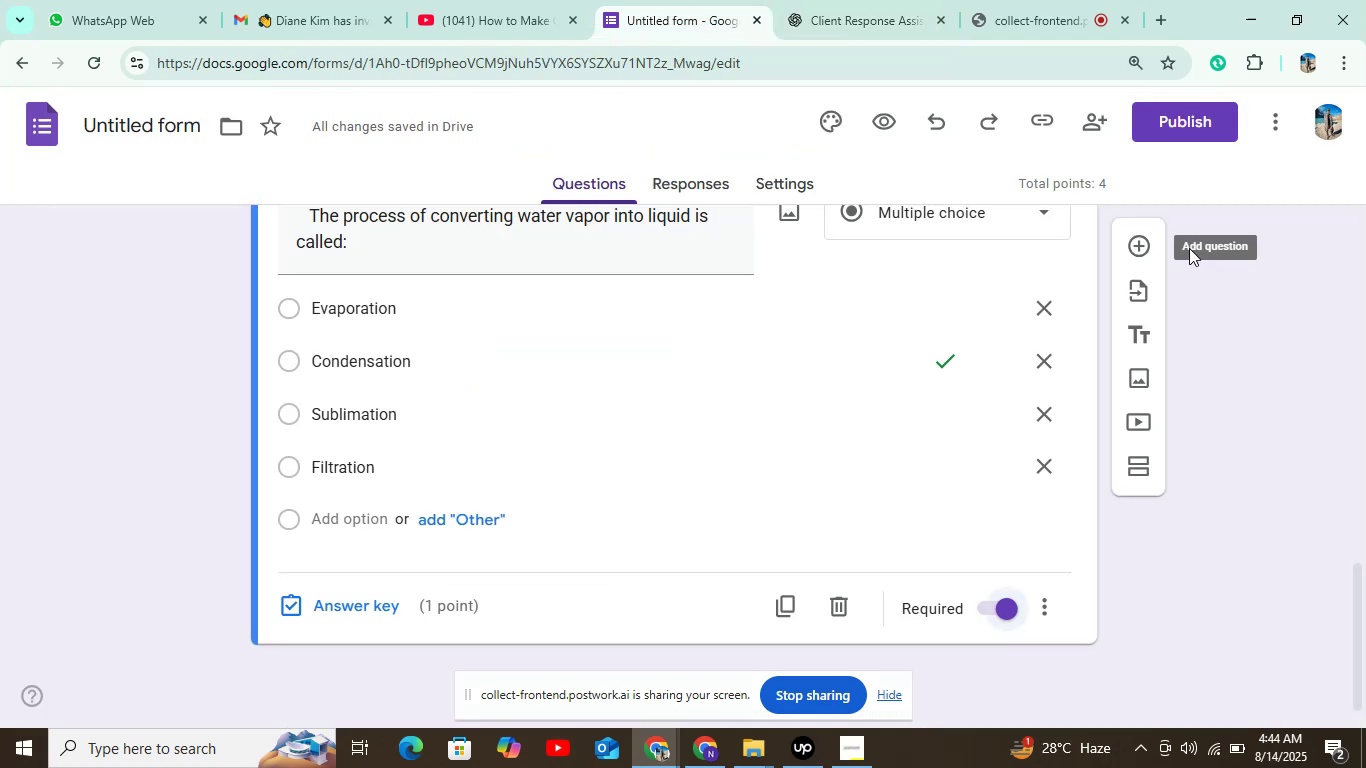 
left_click([1142, 246])
 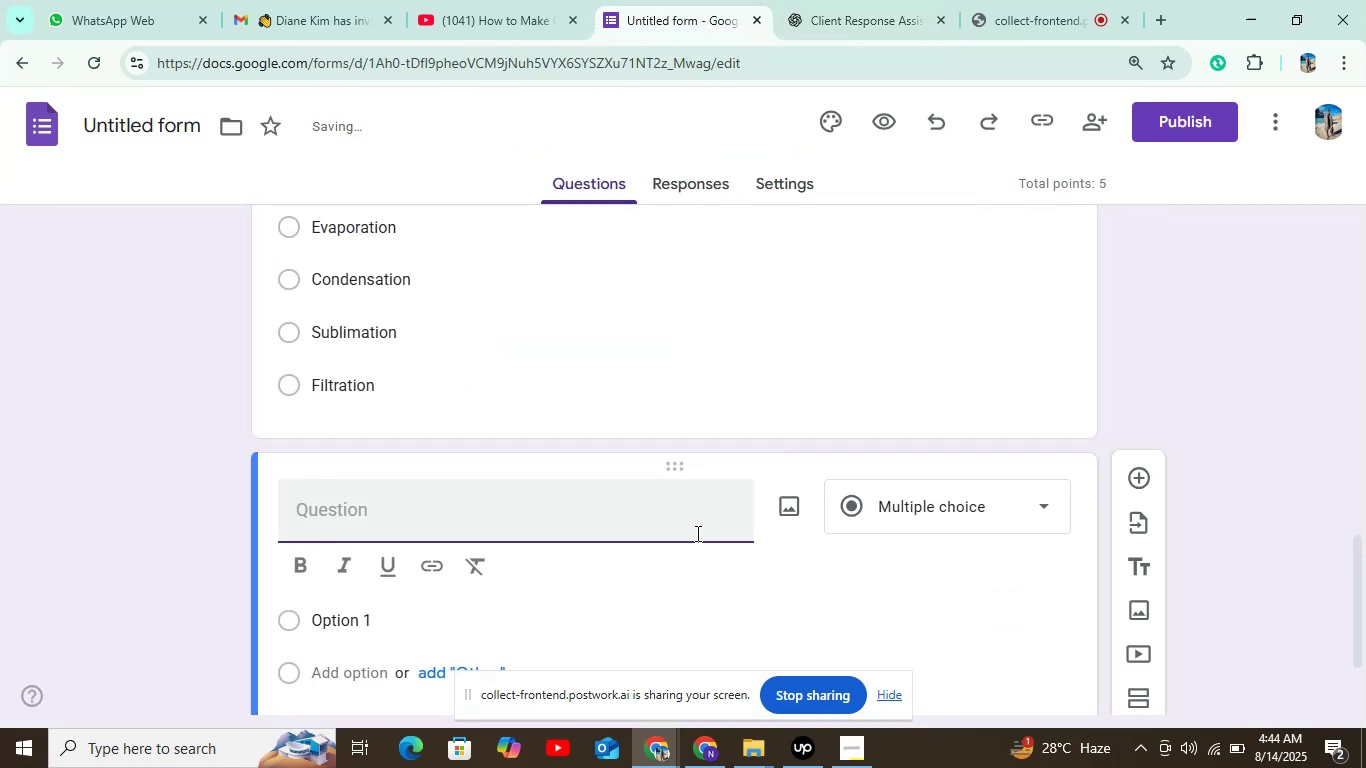 
key(Control+V)
 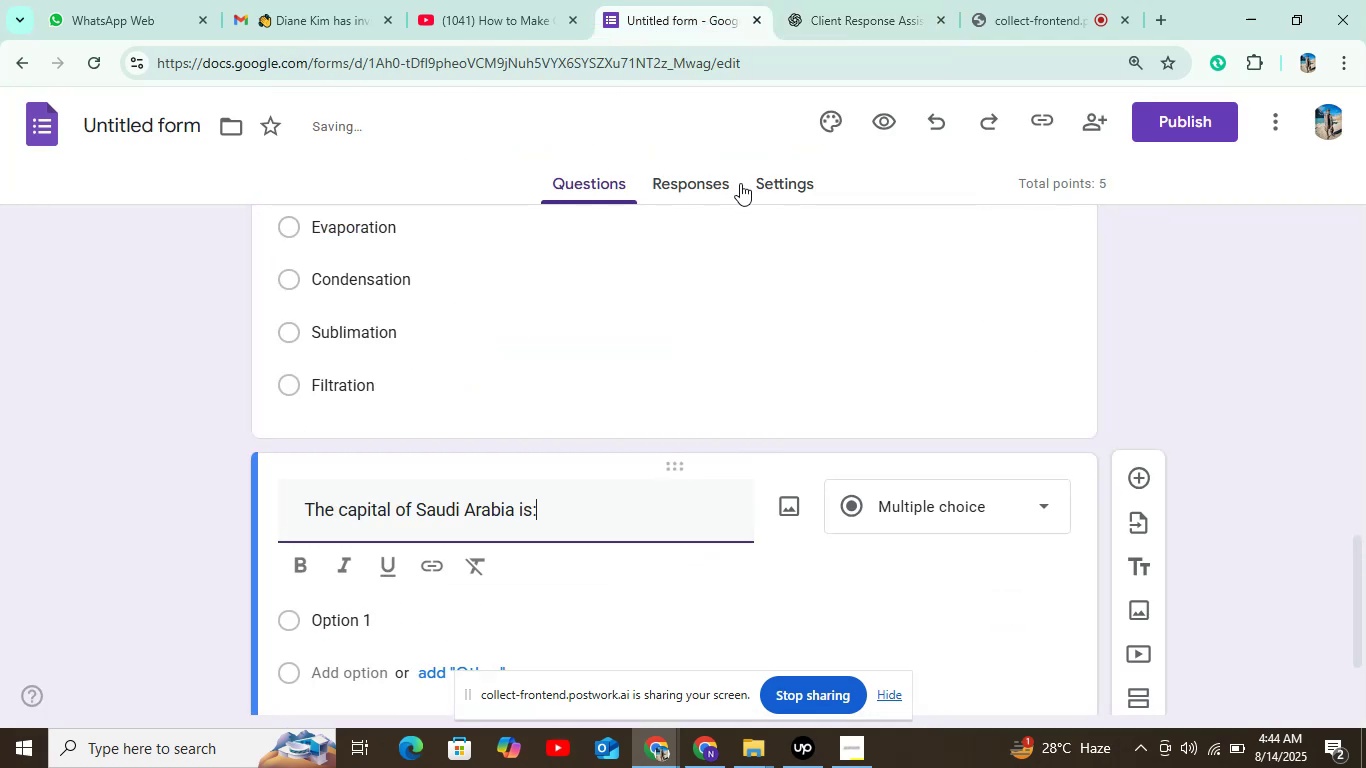 
left_click([796, 13])
 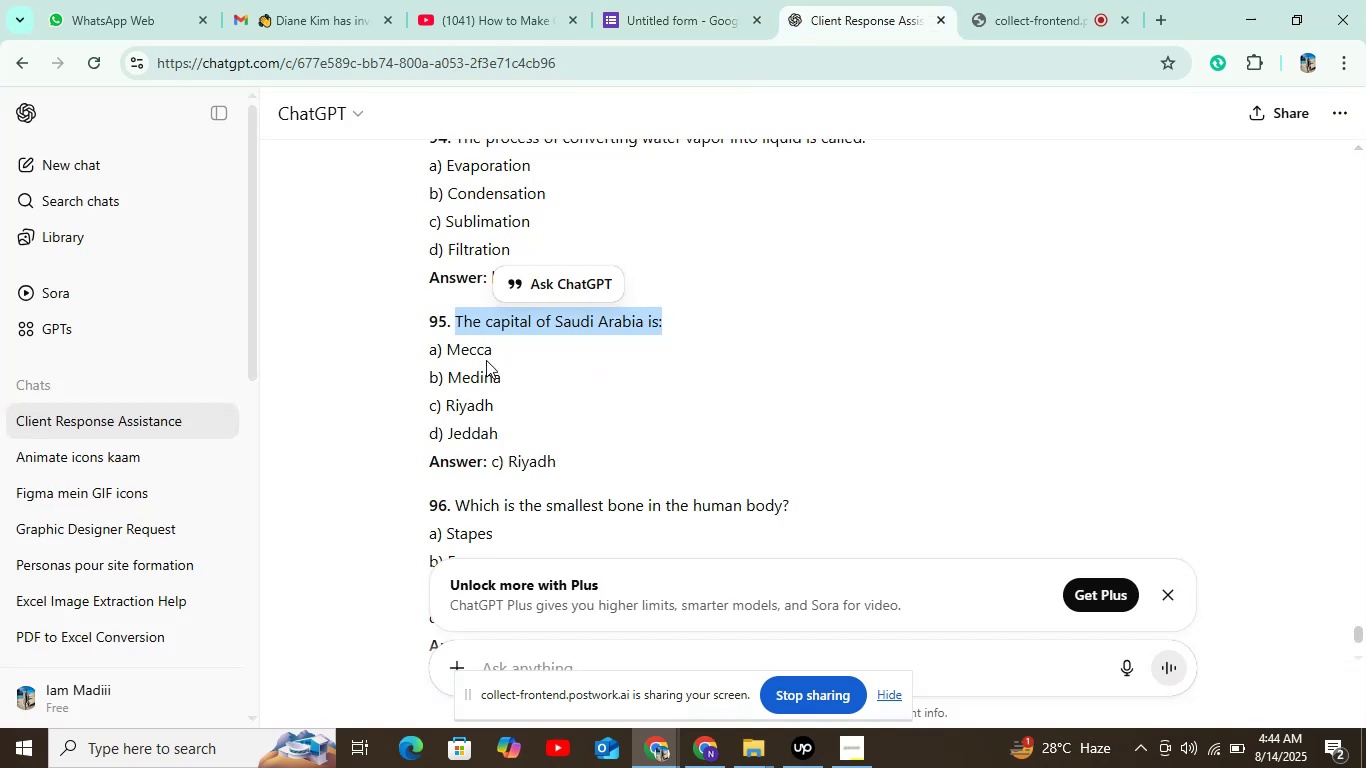 
double_click([485, 349])
 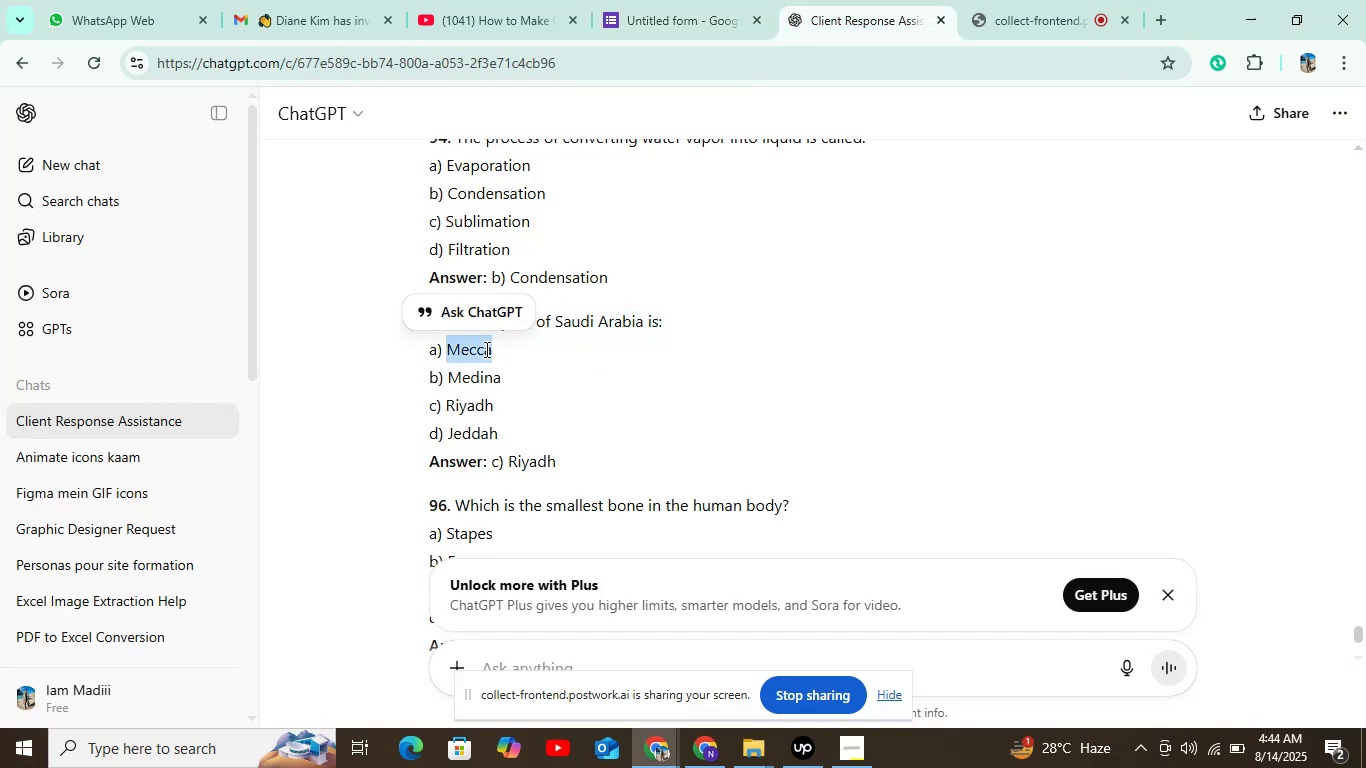 
key(Control+C)
 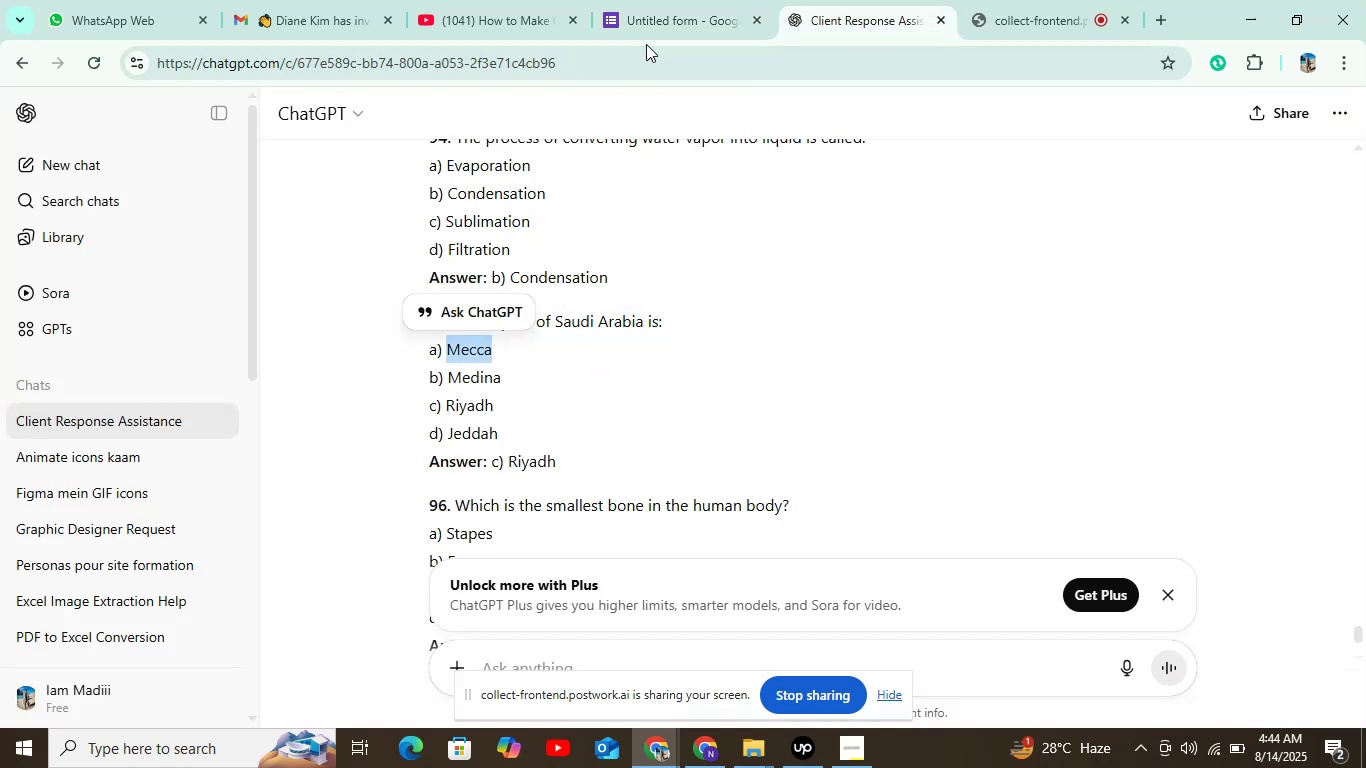 
left_click([658, 21])
 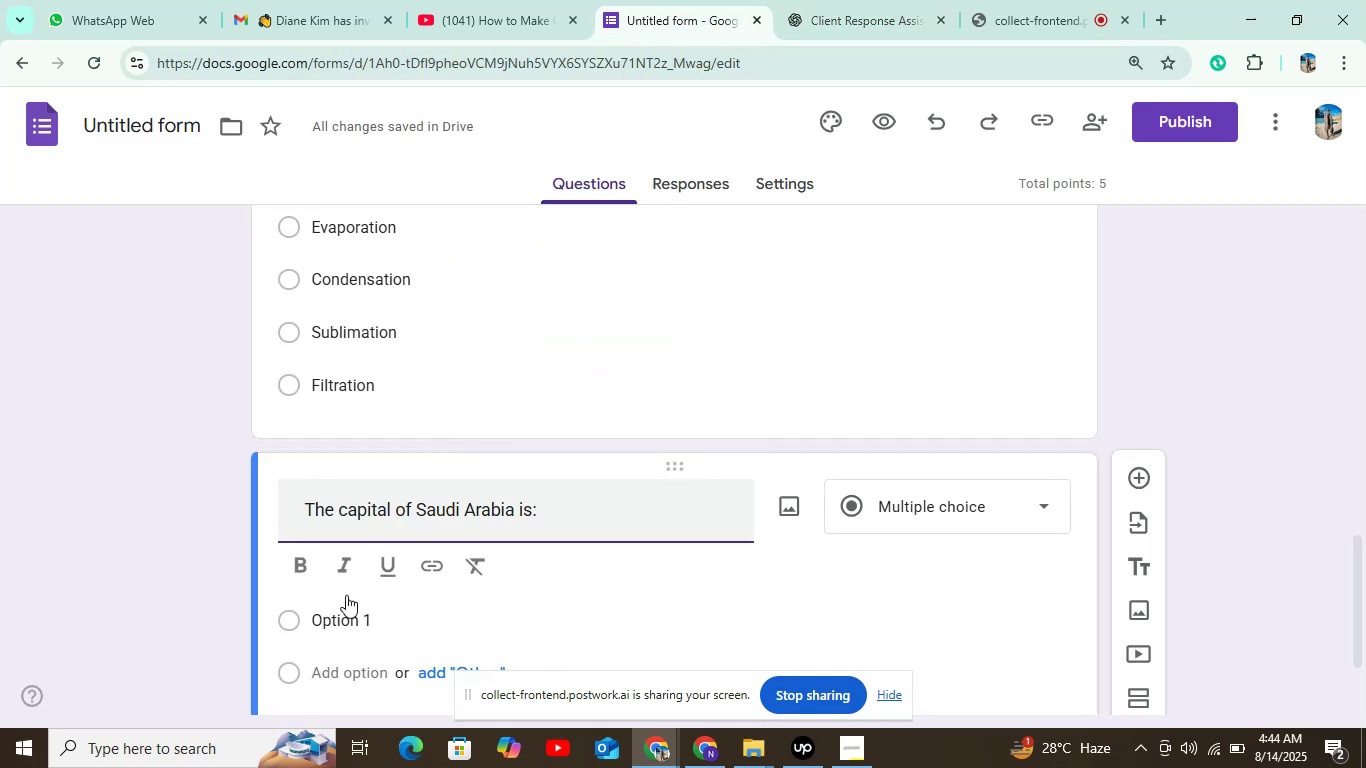 
left_click([336, 622])
 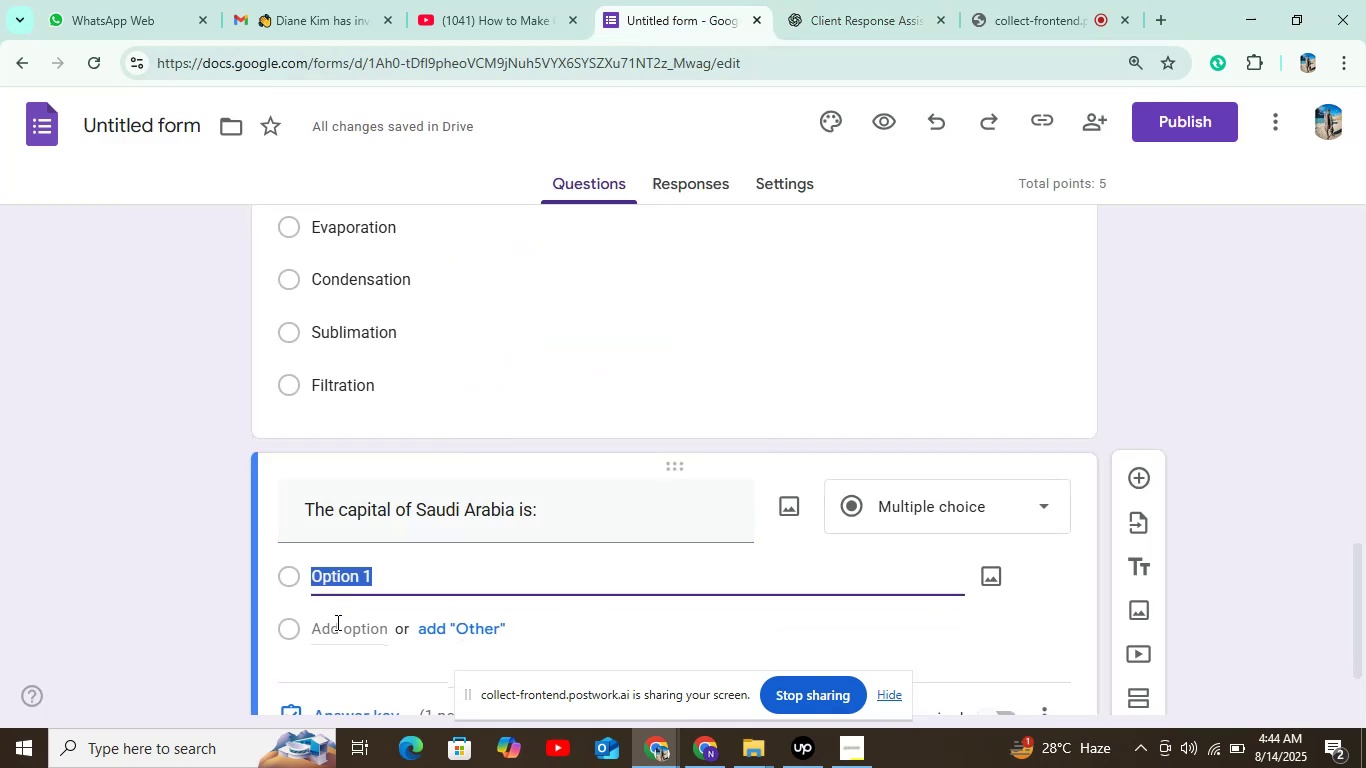 
key(Control+V)
 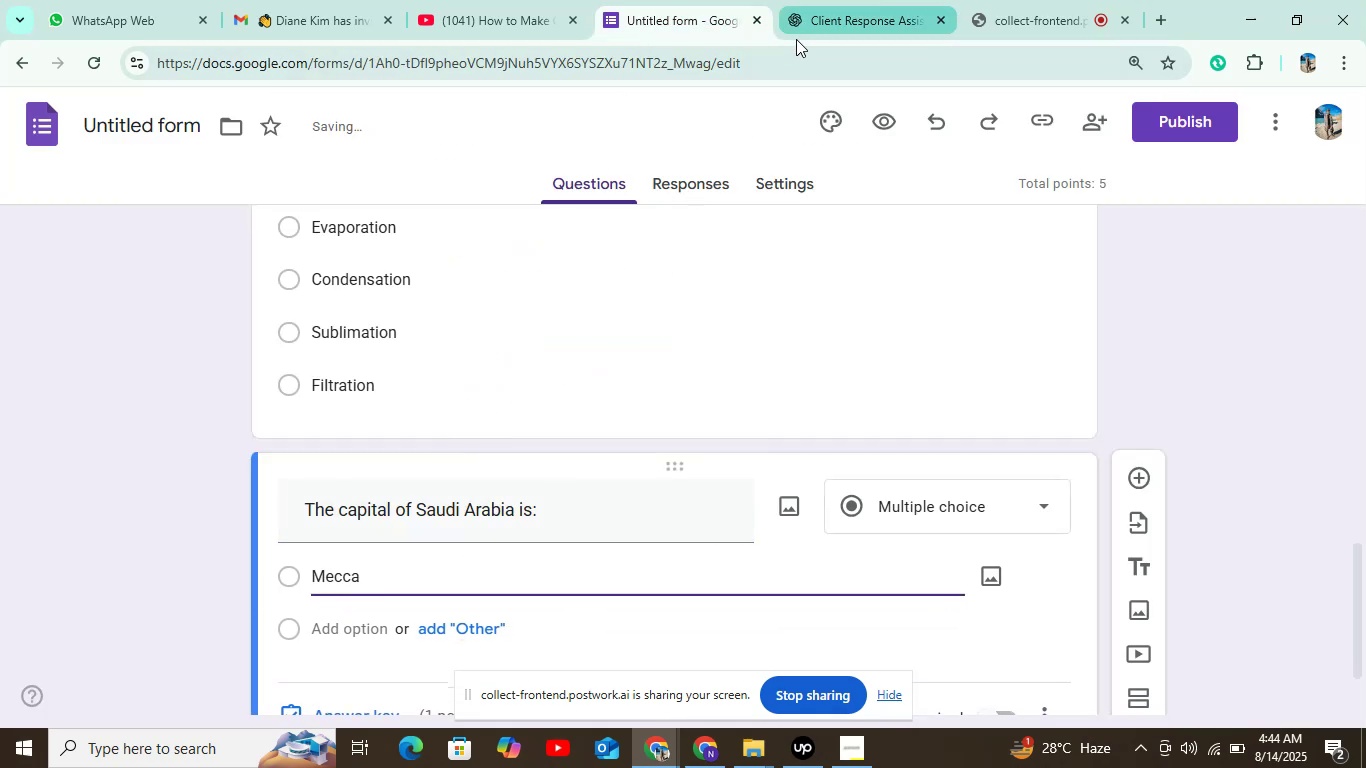 
left_click([834, 6])
 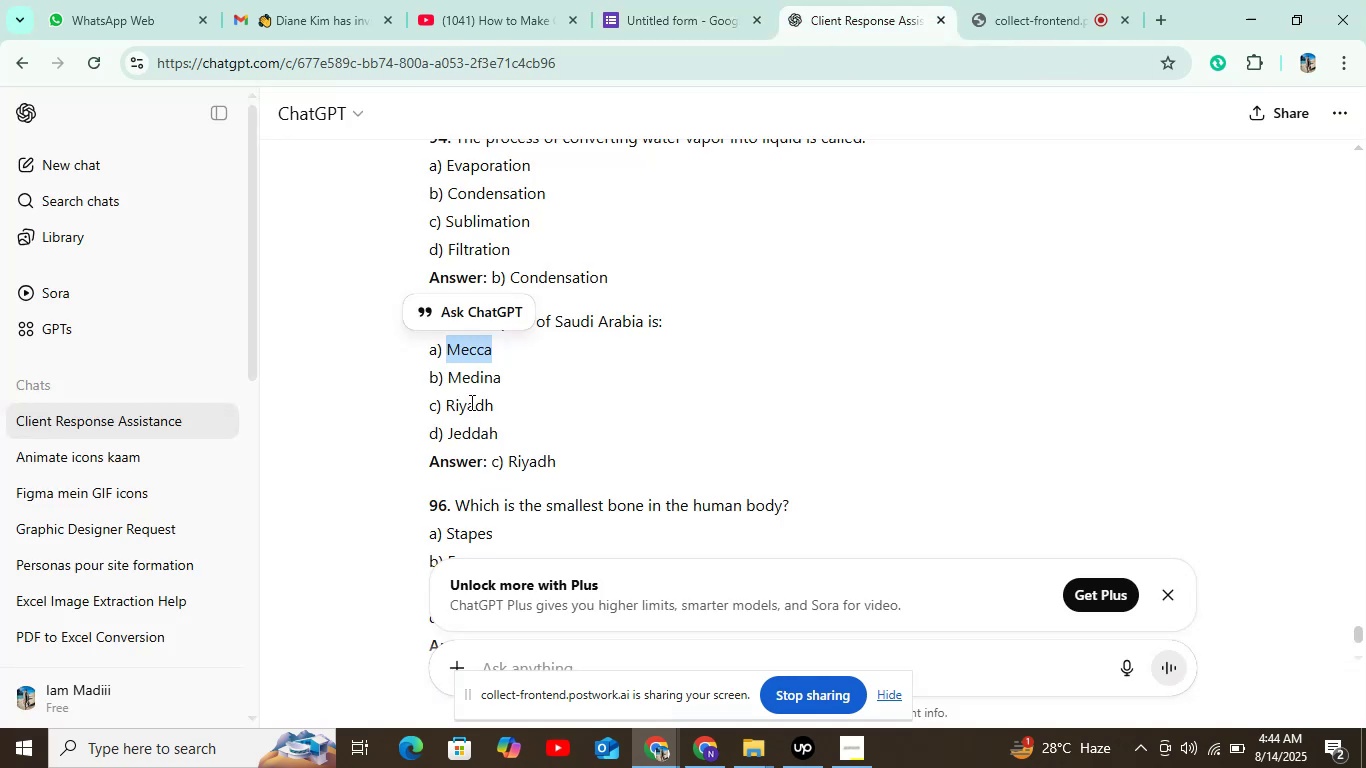 
double_click([472, 386])
 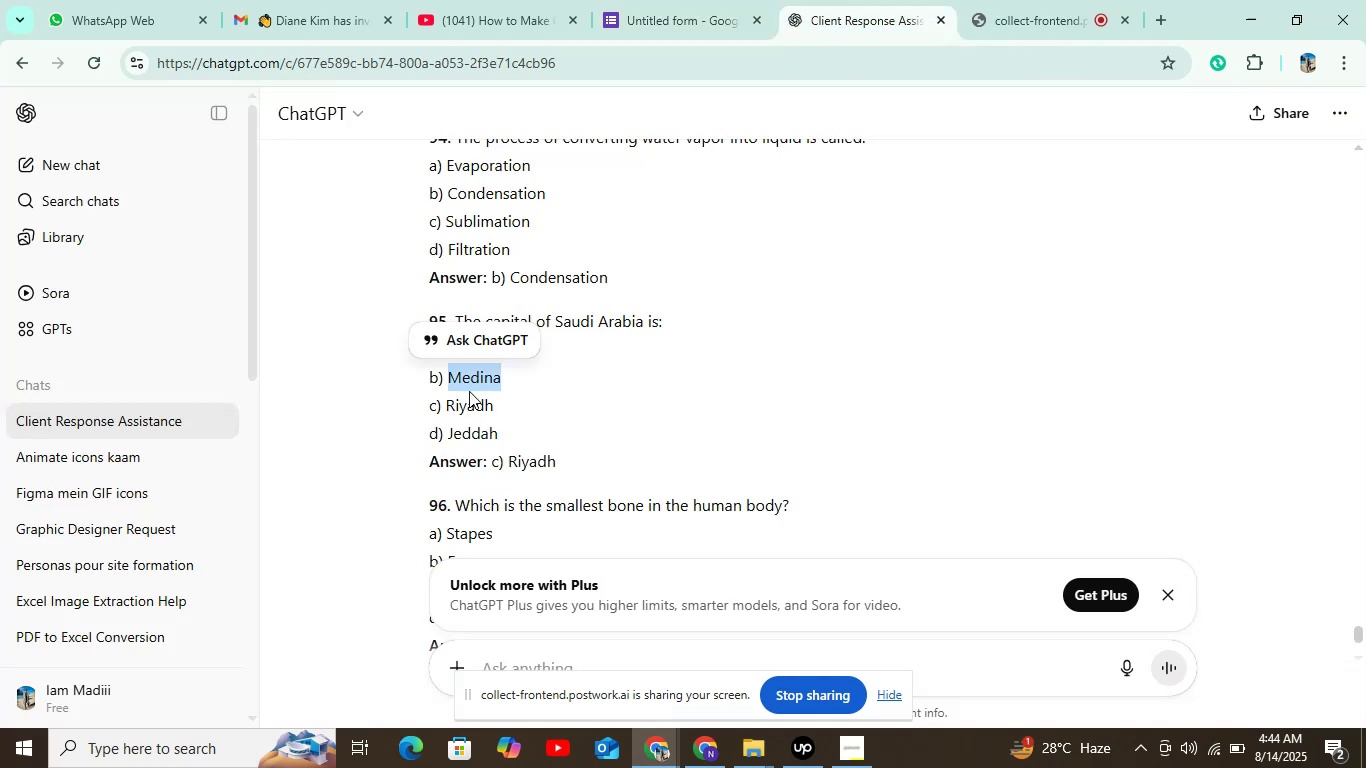 
key(Control+C)
 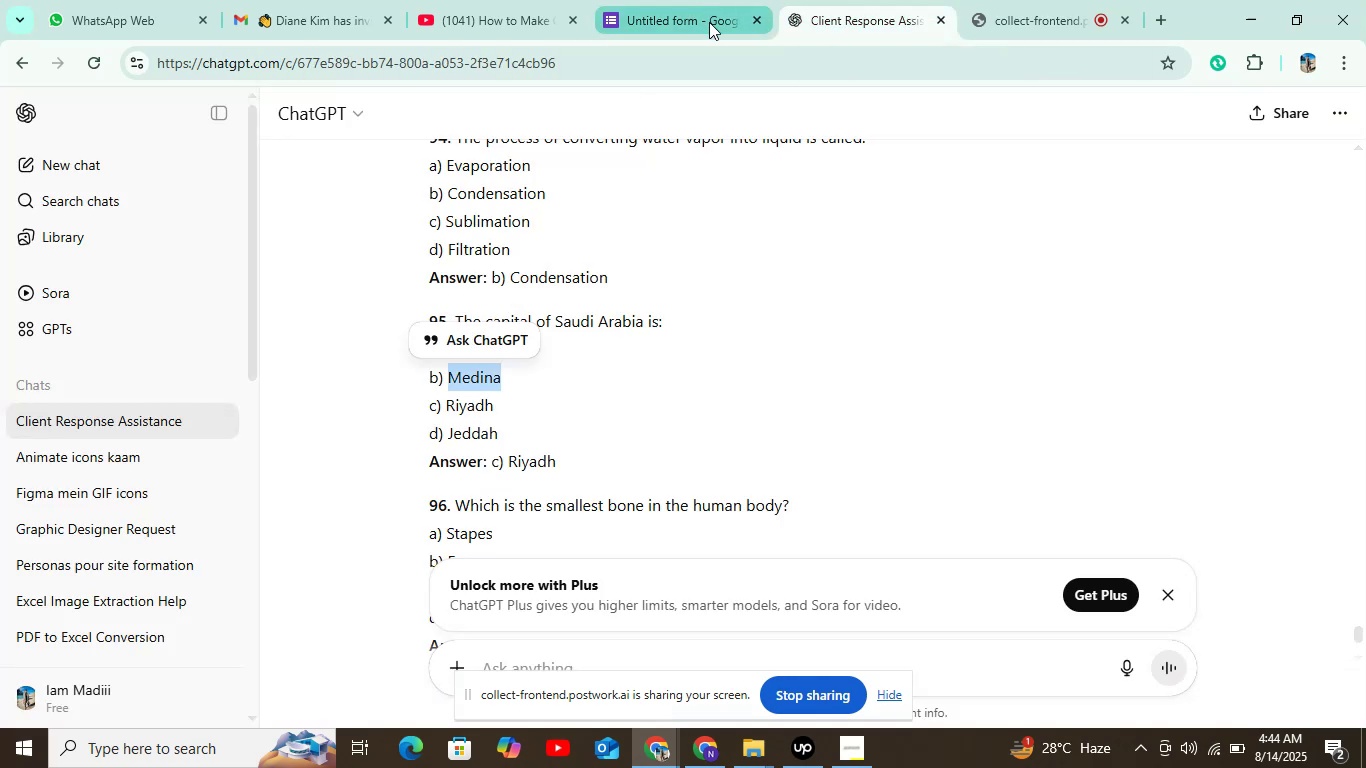 
left_click([811, 8])
 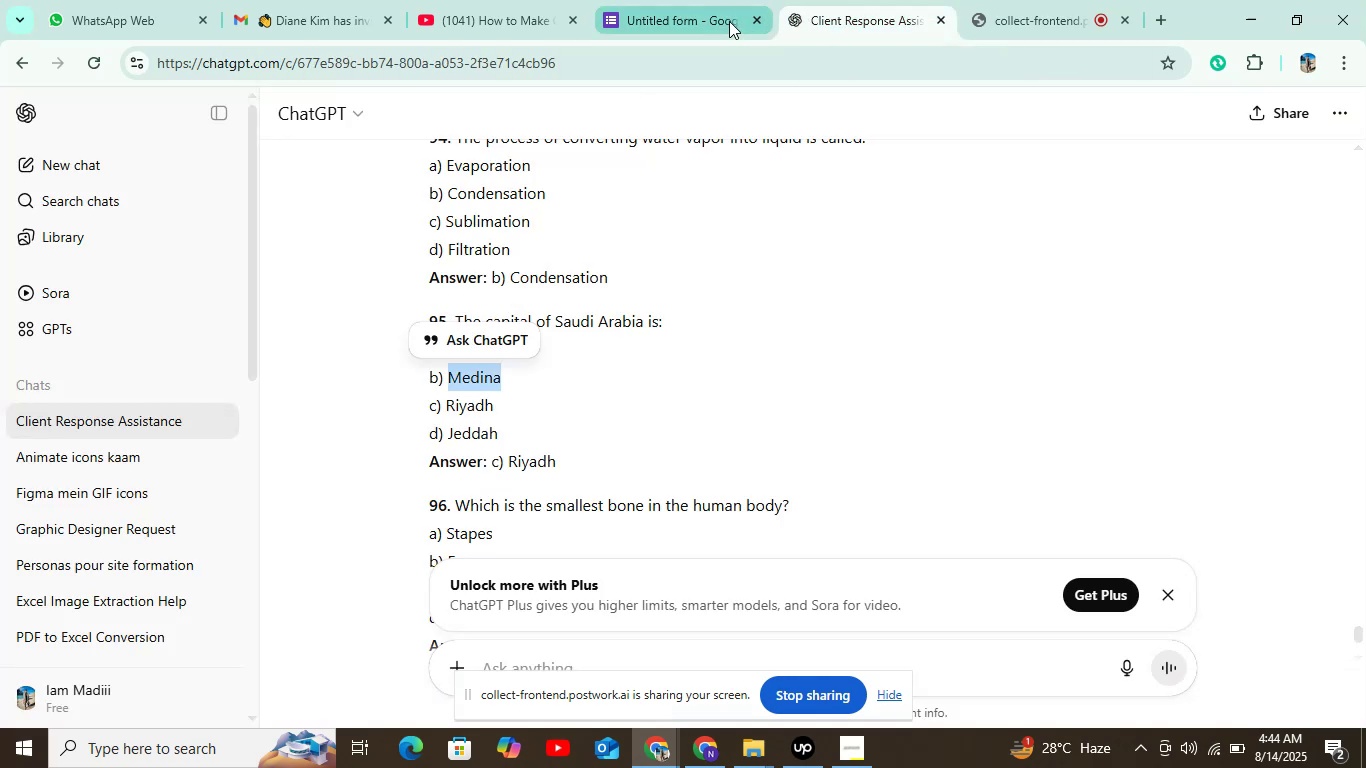 
left_click([689, 19])
 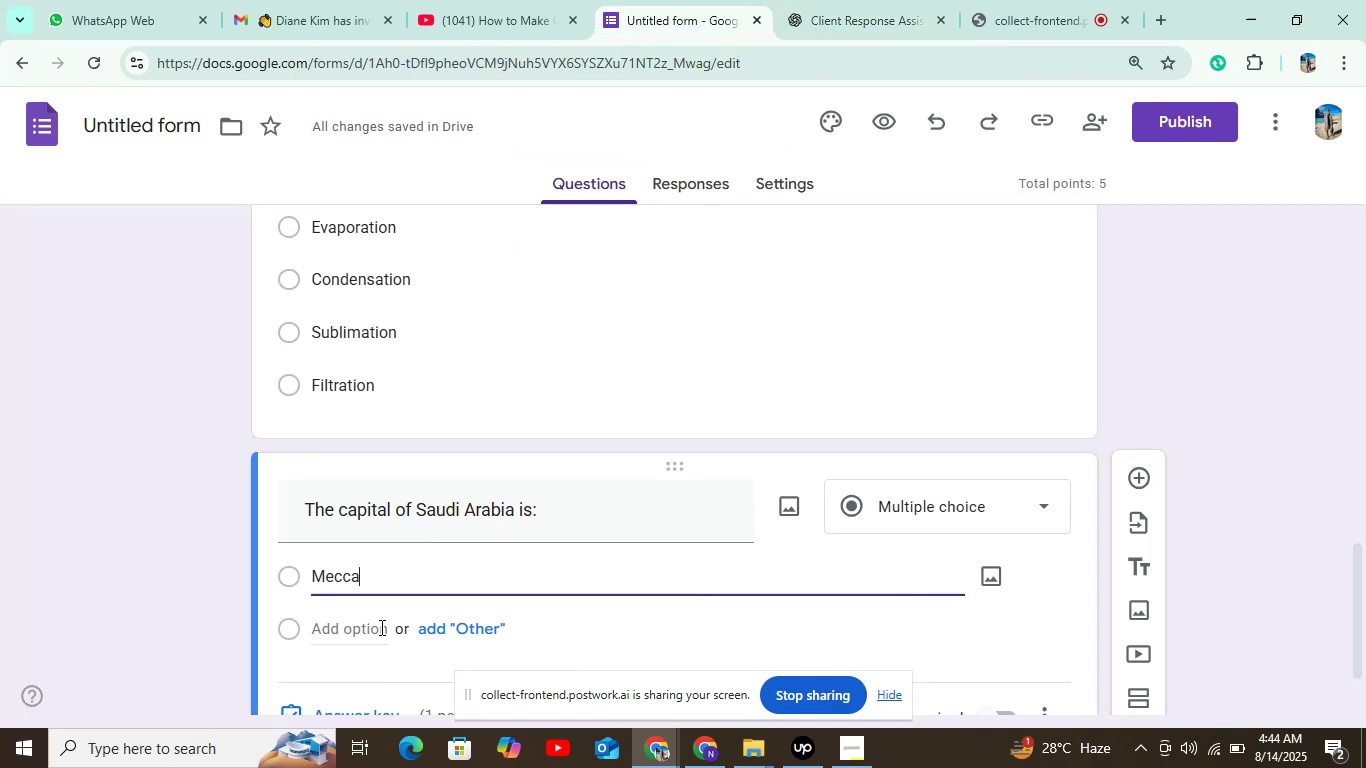 
double_click([380, 627])
 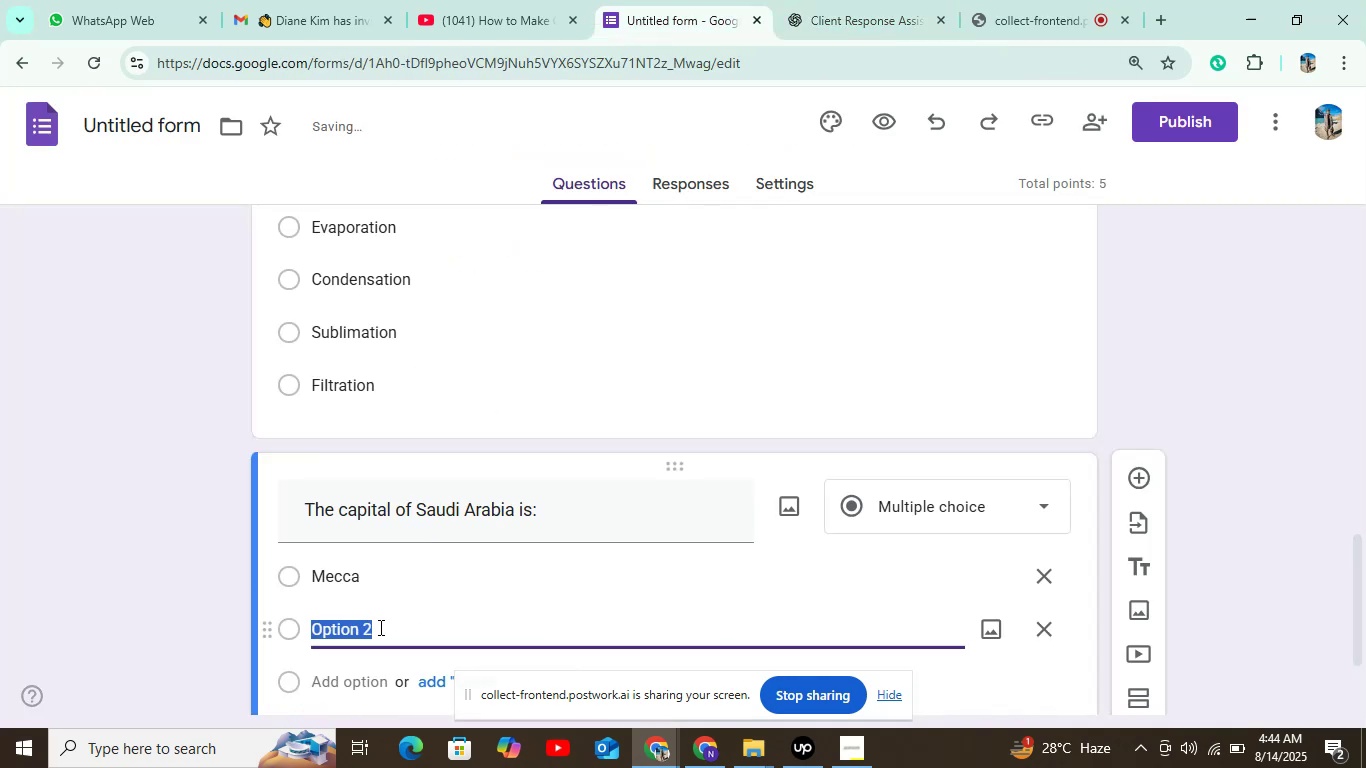 
key(Control+V)
 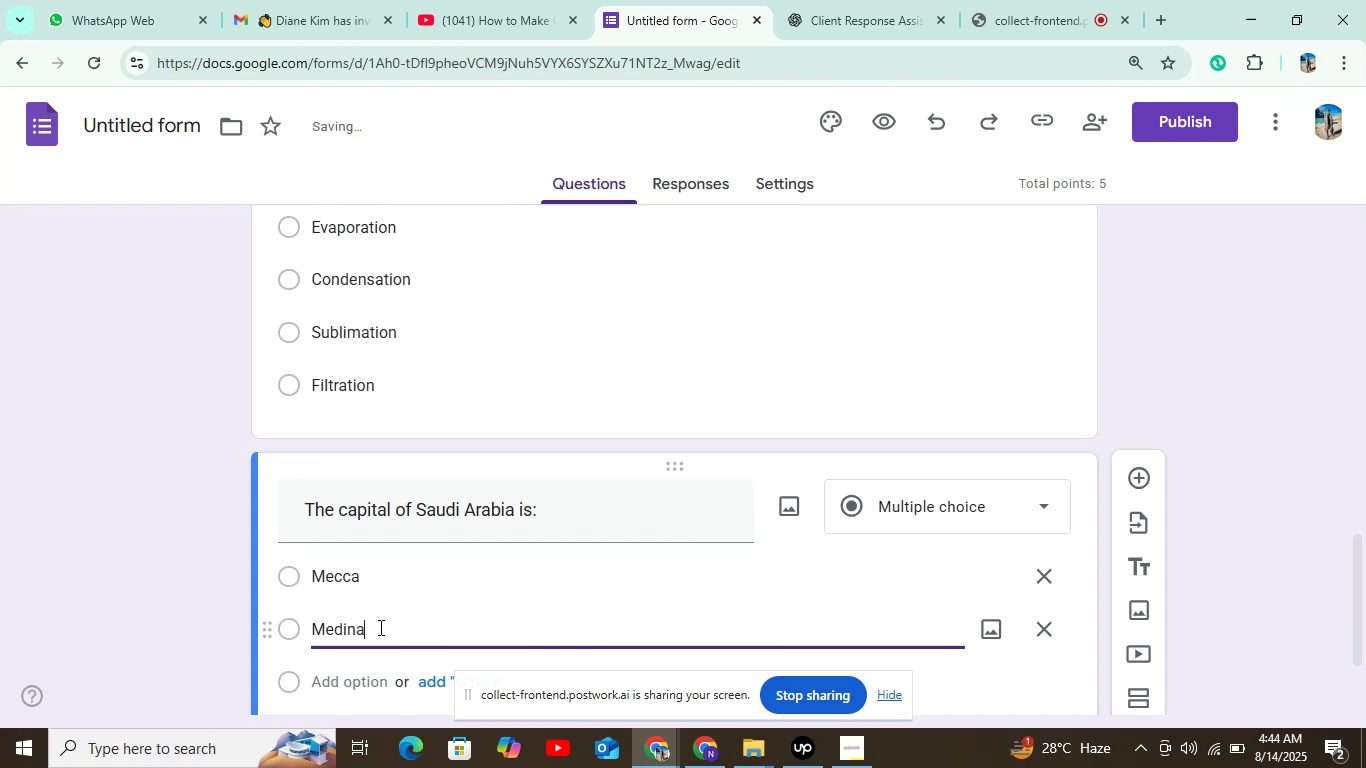 
left_click_drag(start_coordinate=[458, 547], to_coordinate=[585, 393])
 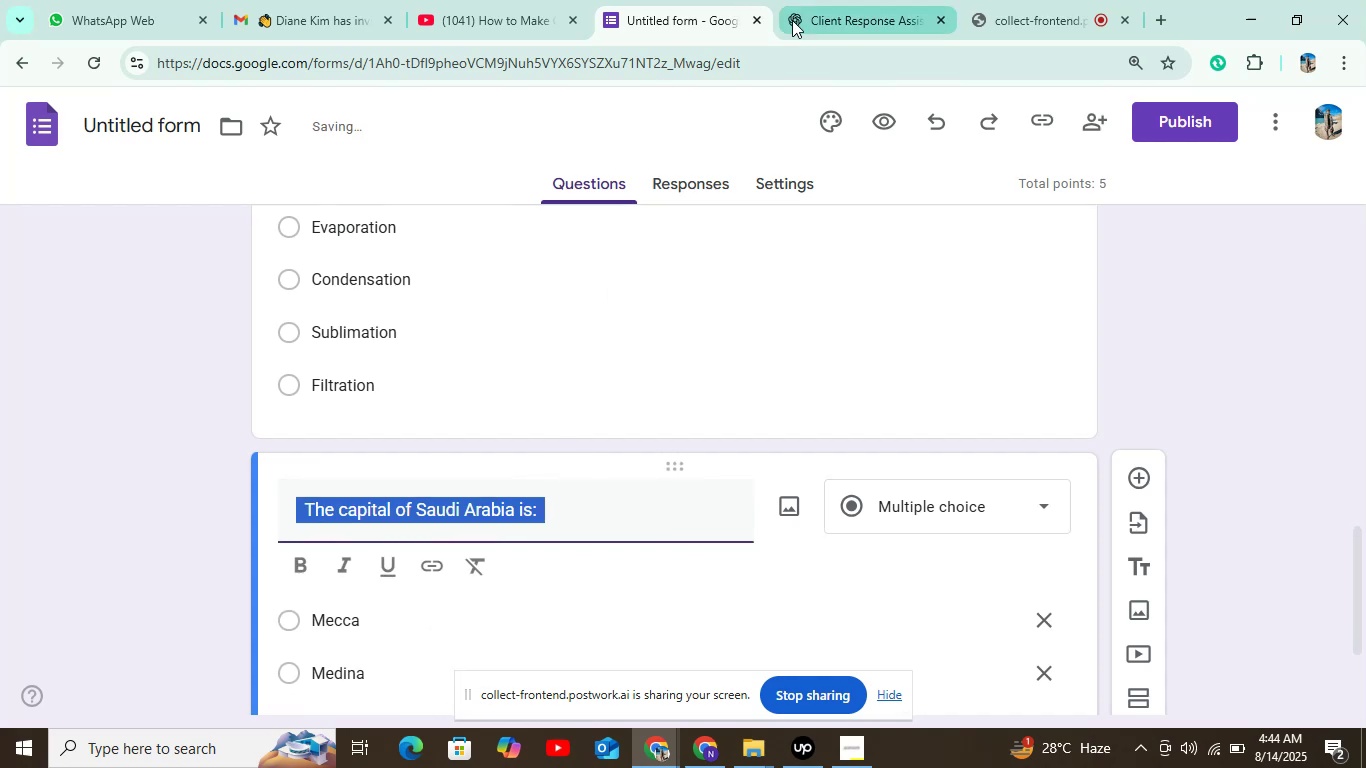 
left_click([822, 24])
 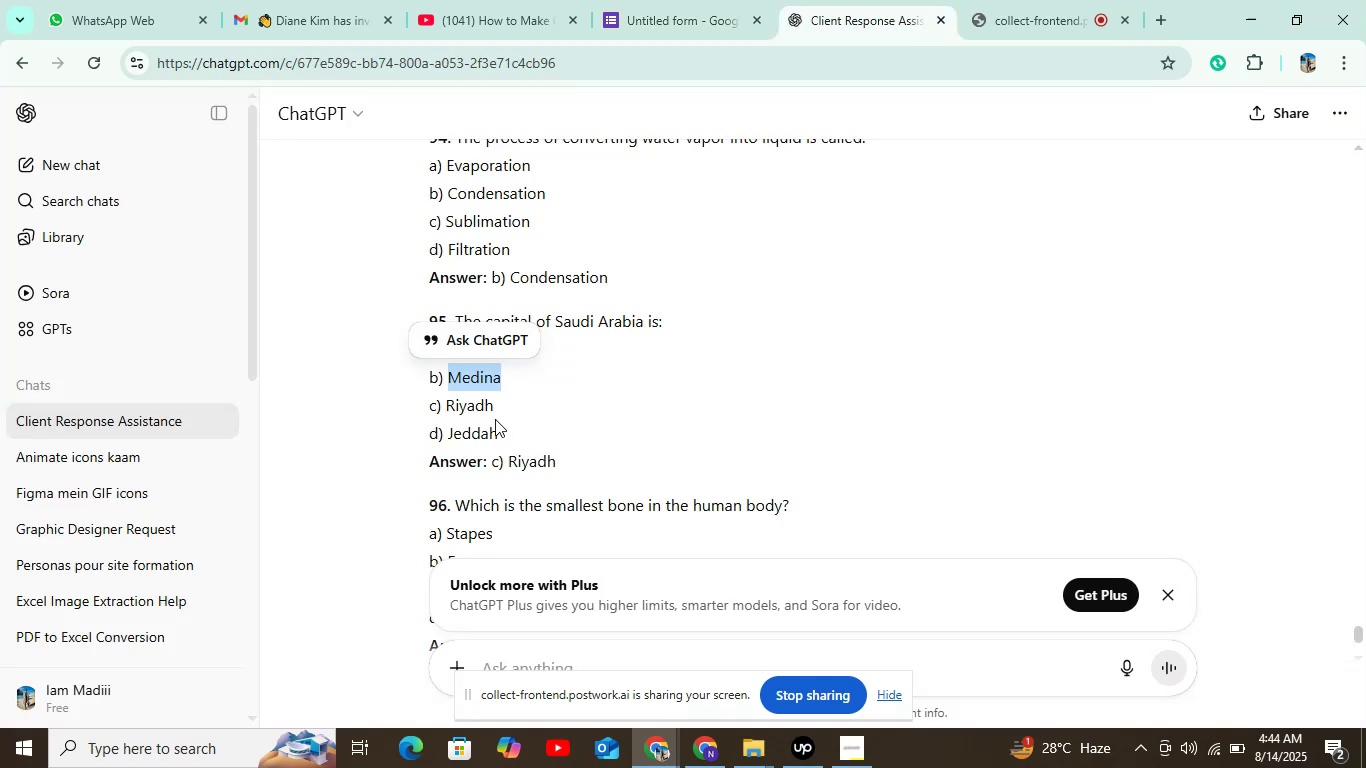 
double_click([490, 403])
 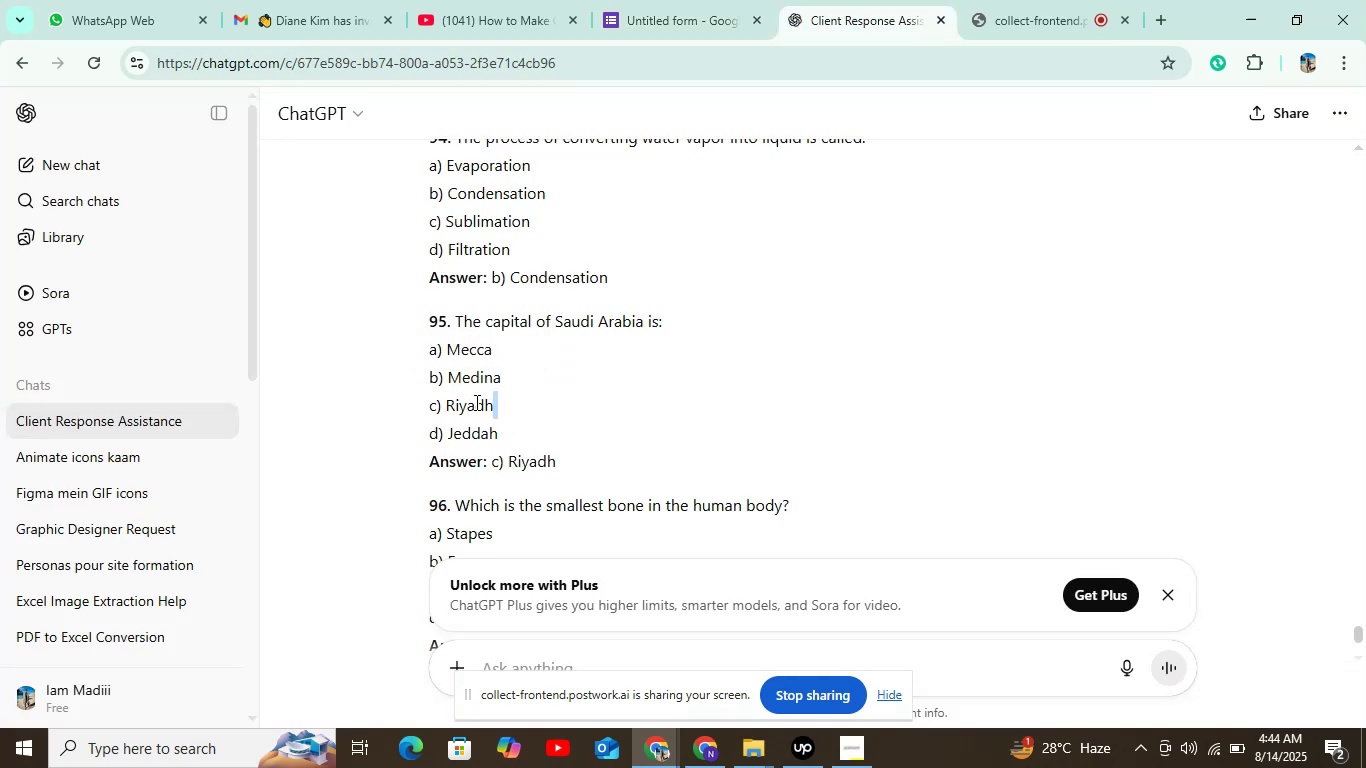 
double_click([475, 402])
 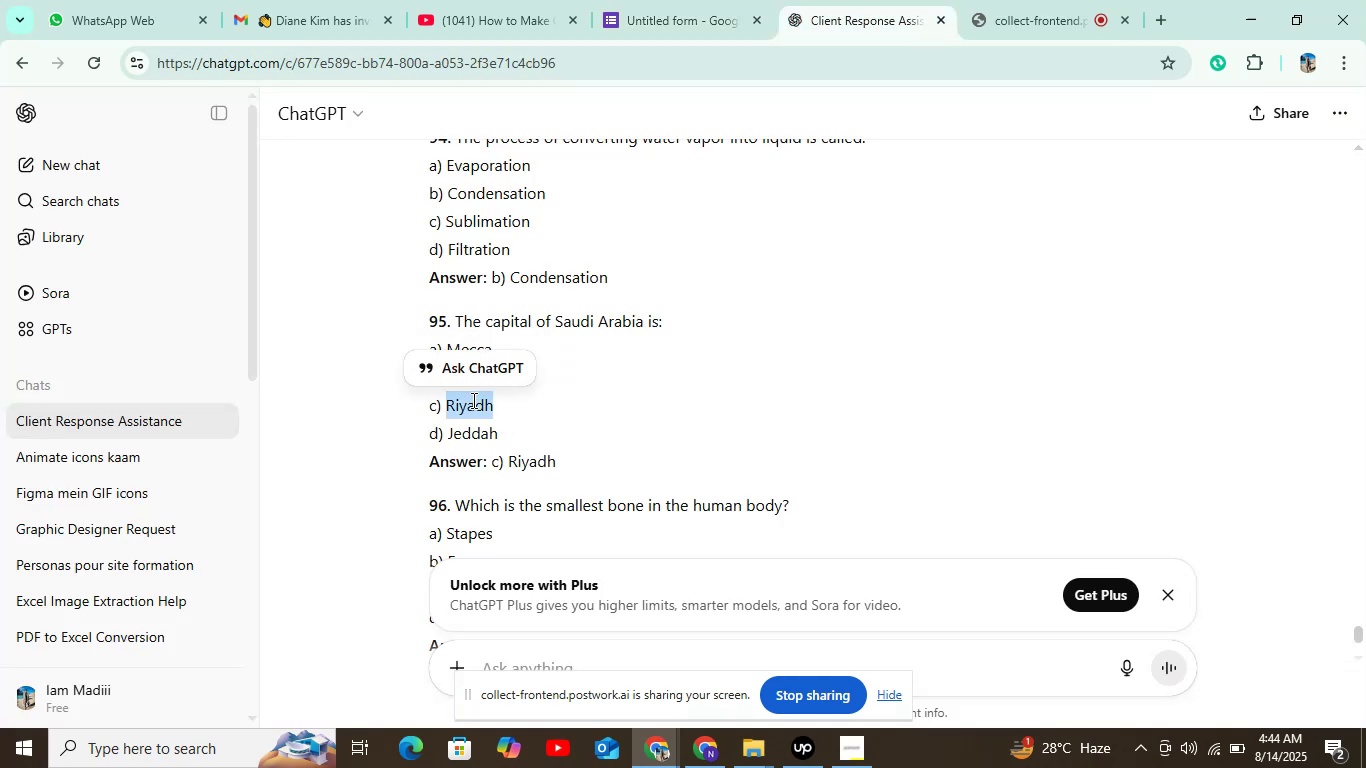 
key(Control+C)
 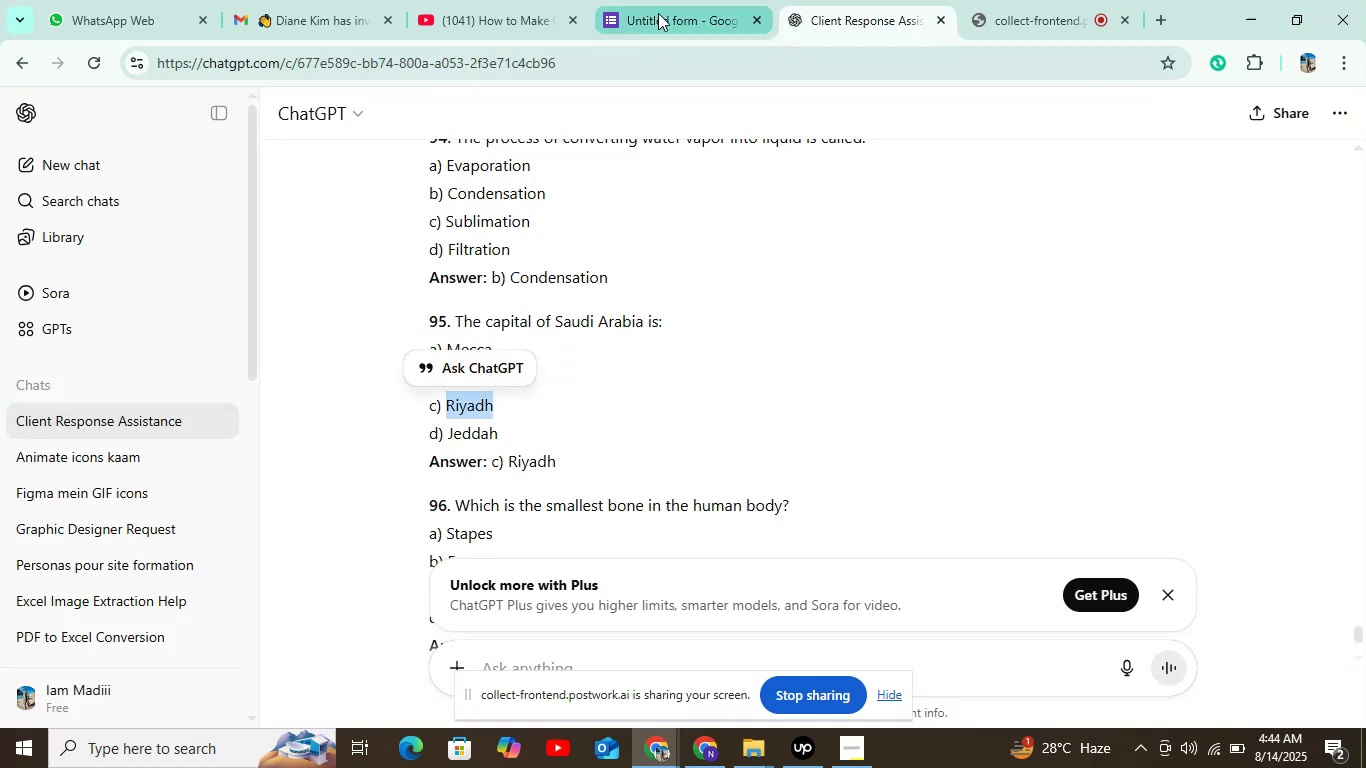 
scroll: coordinate [572, 296], scroll_direction: down, amount: 3.0
 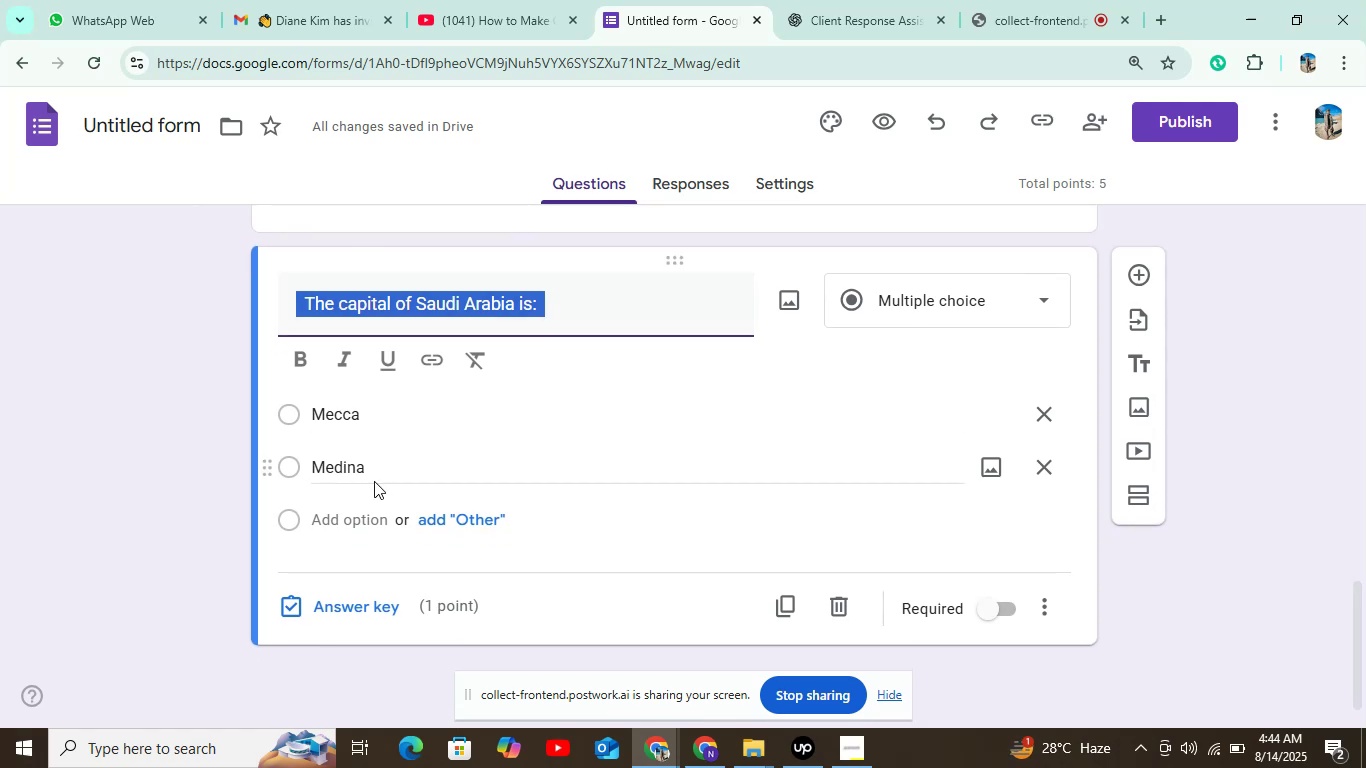 
left_click([349, 515])
 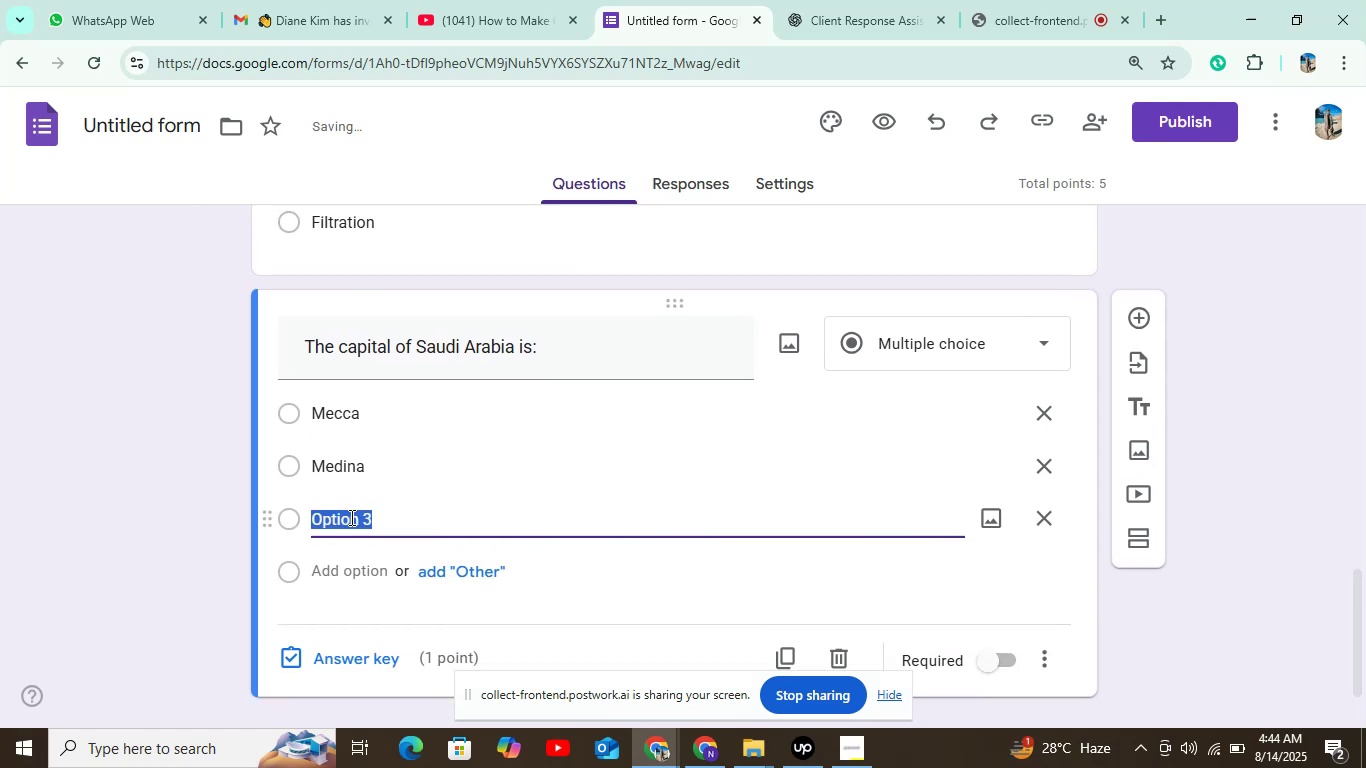 
key(Control+V)
 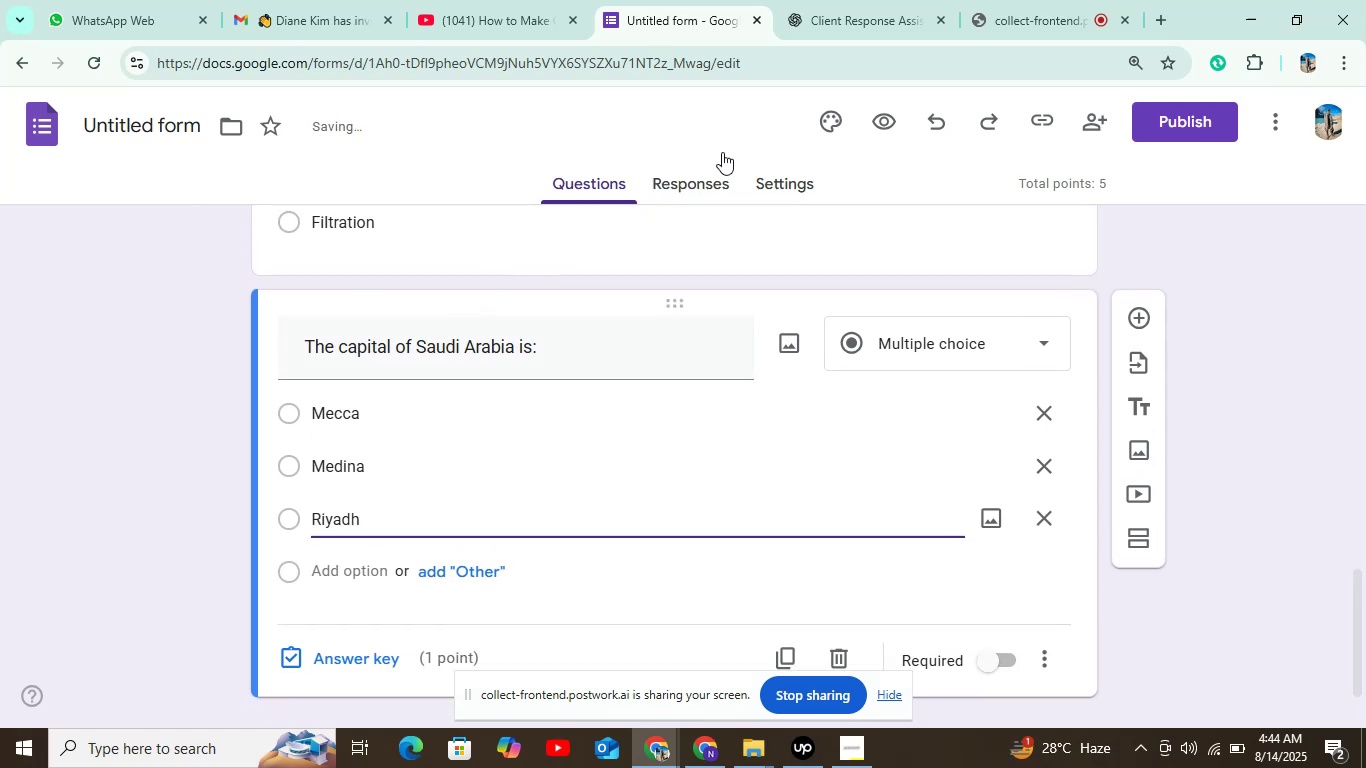 
left_click([798, 21])
 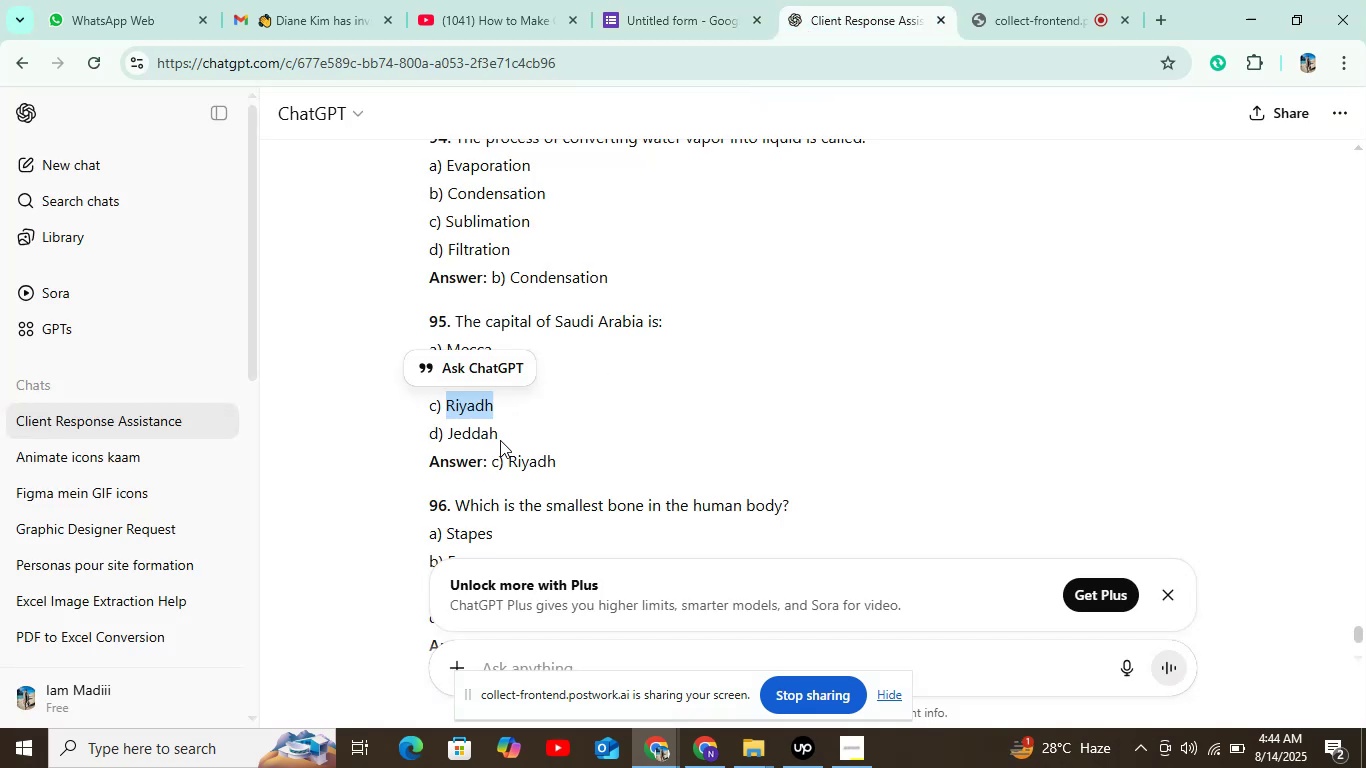 
left_click_drag(start_coordinate=[506, 434], to_coordinate=[442, 435])
 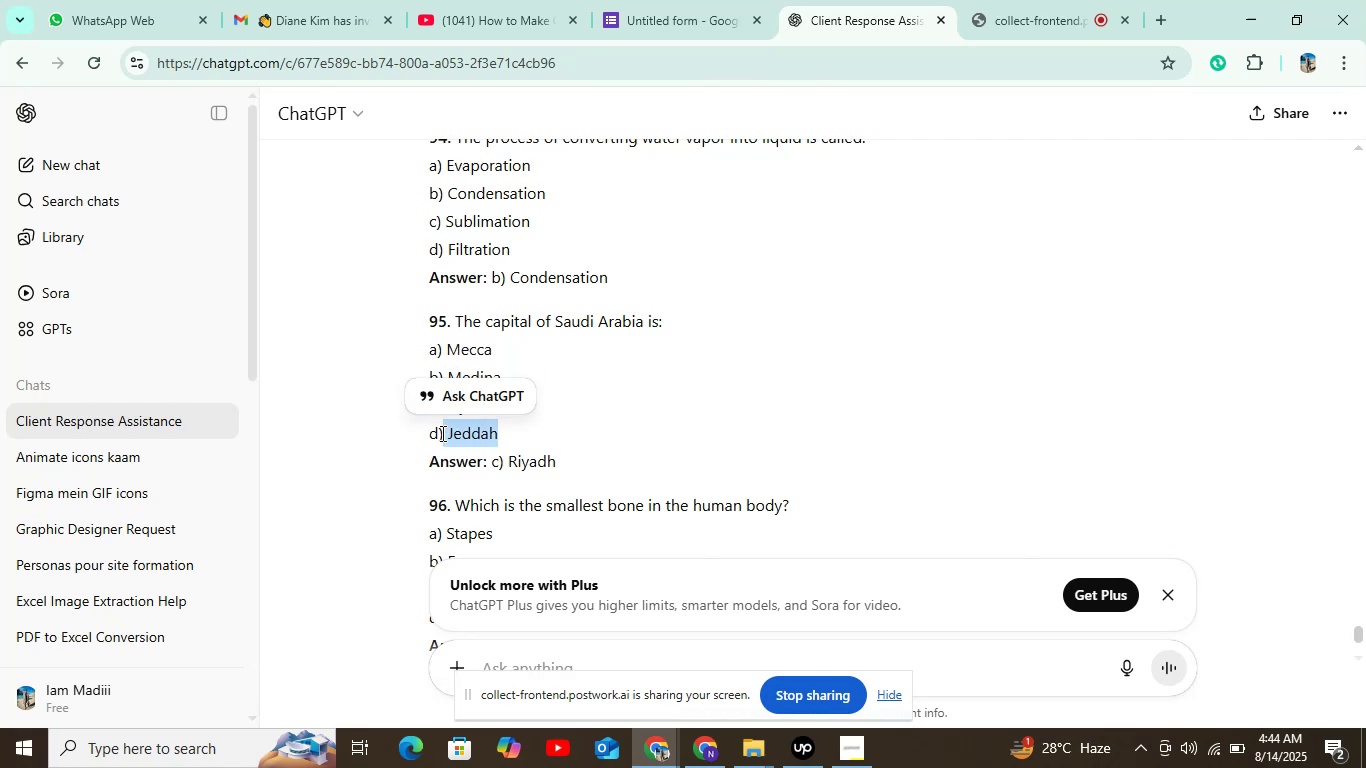 
key(Control+C)
 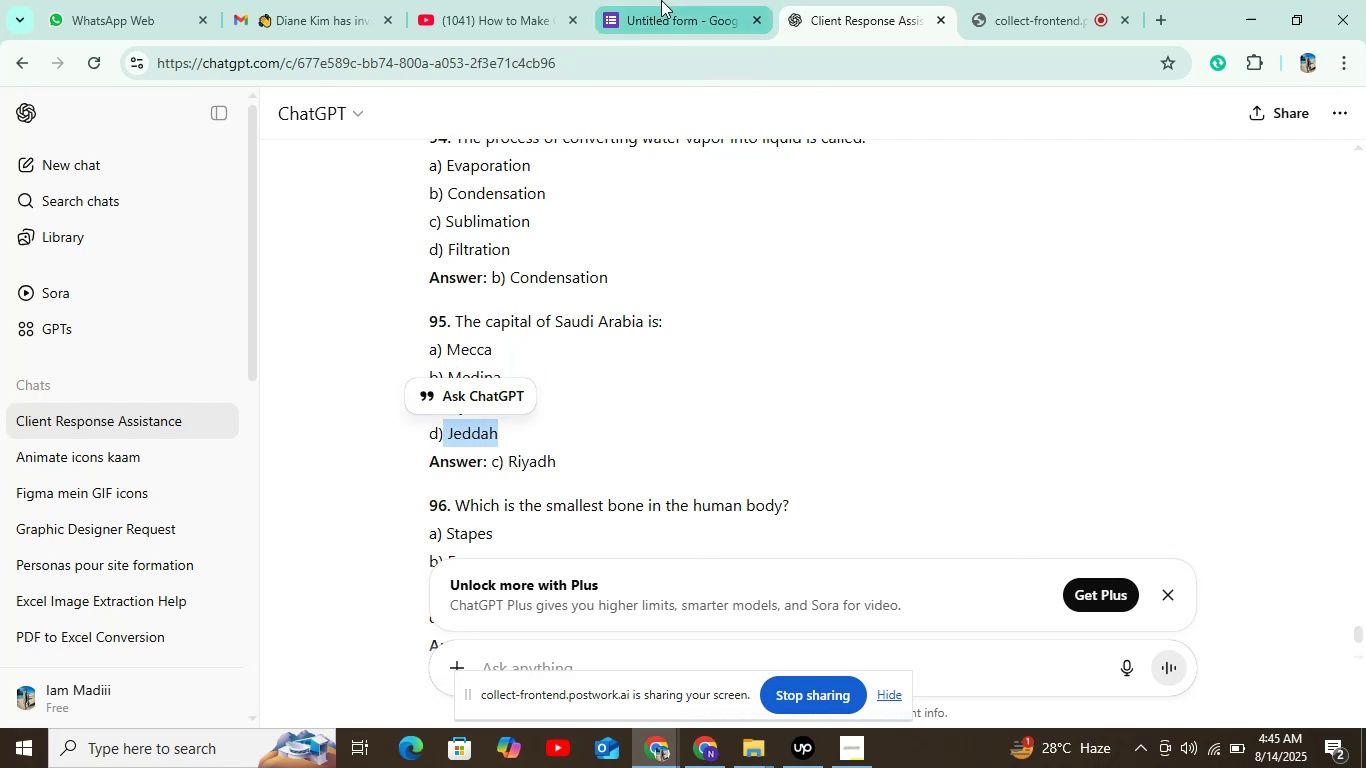 
left_click([661, 20])
 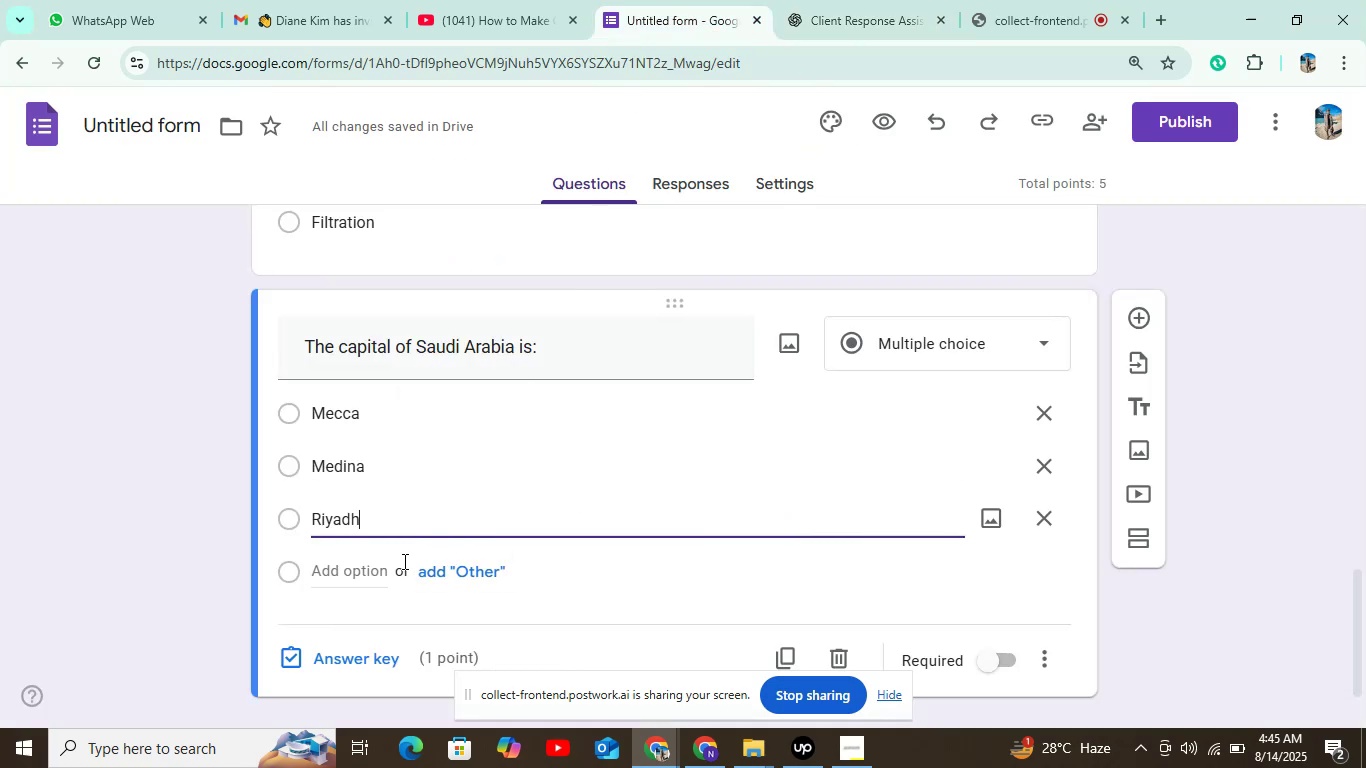 
left_click([367, 571])
 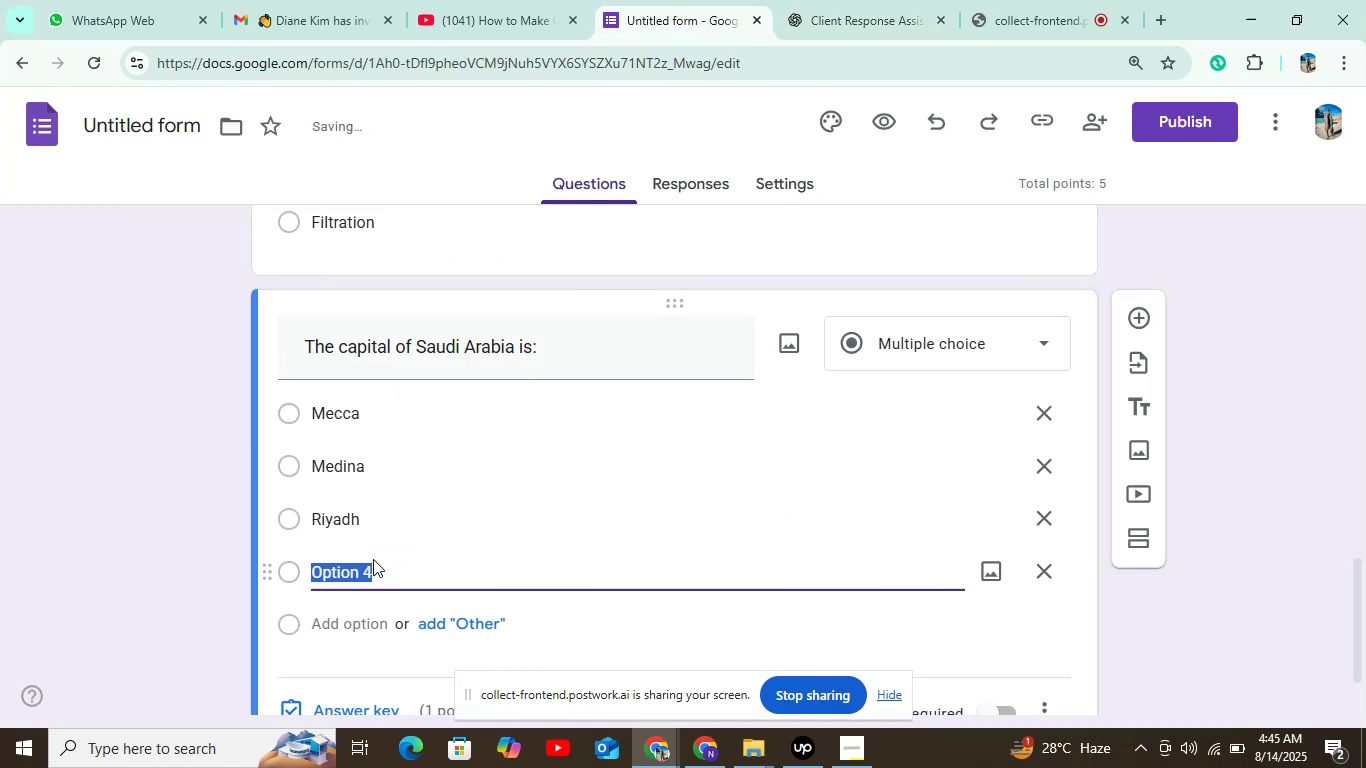 
key(Control+C)
 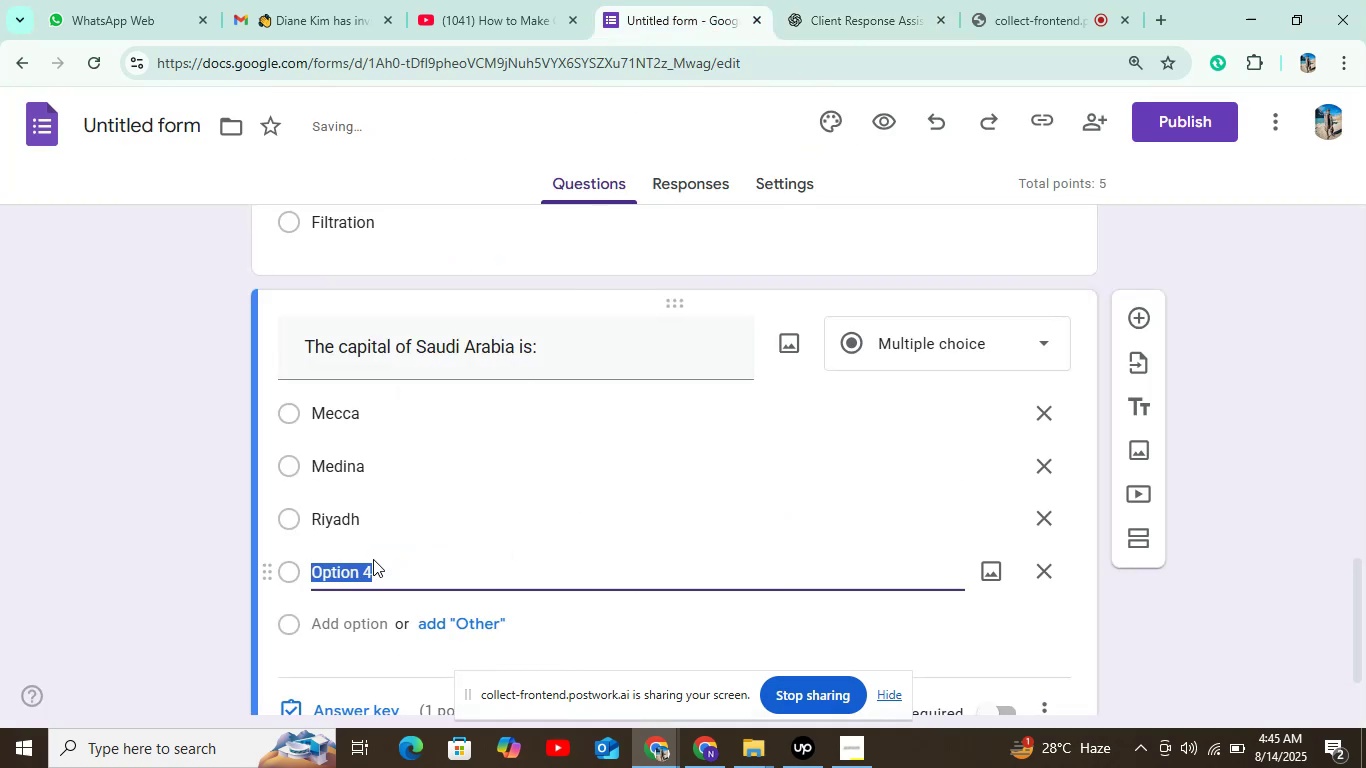 
key(Control+C)
 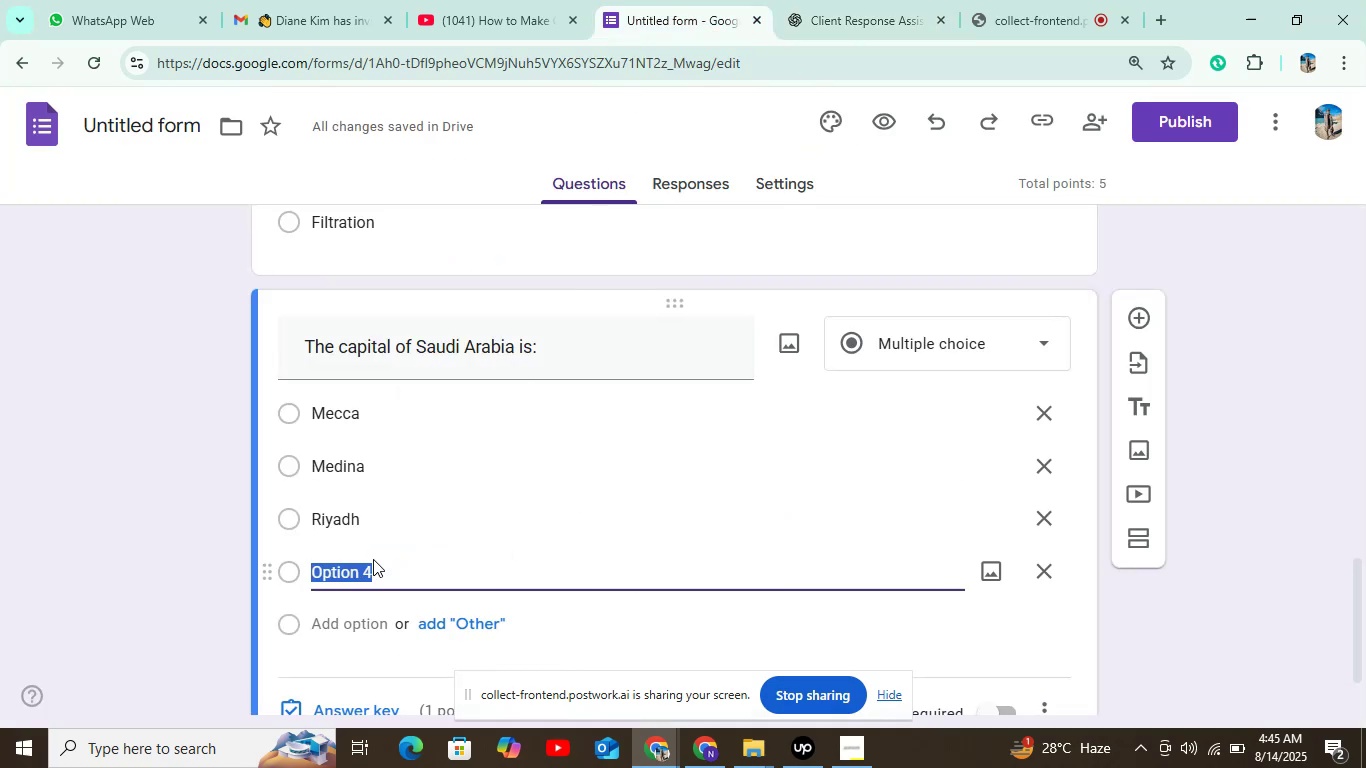 
key(Control+V)
 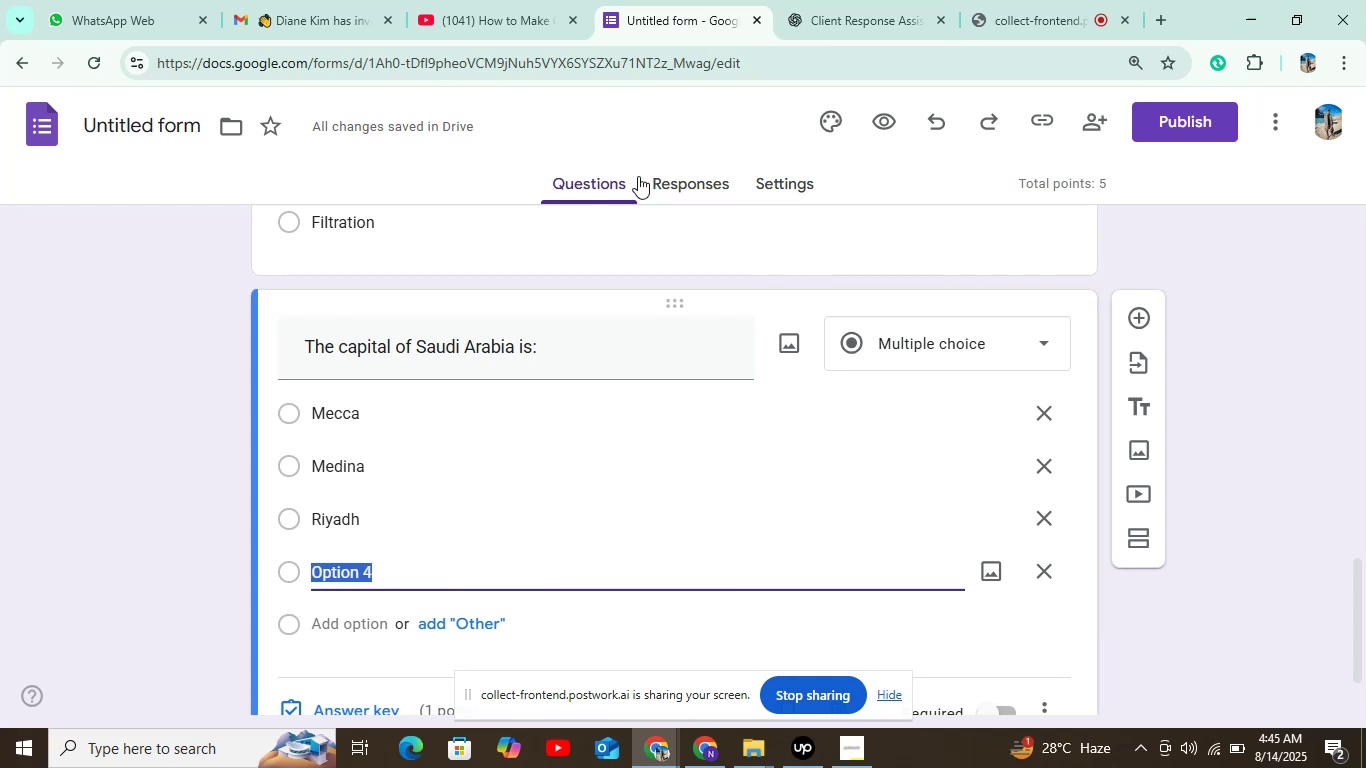 
left_click([874, 13])
 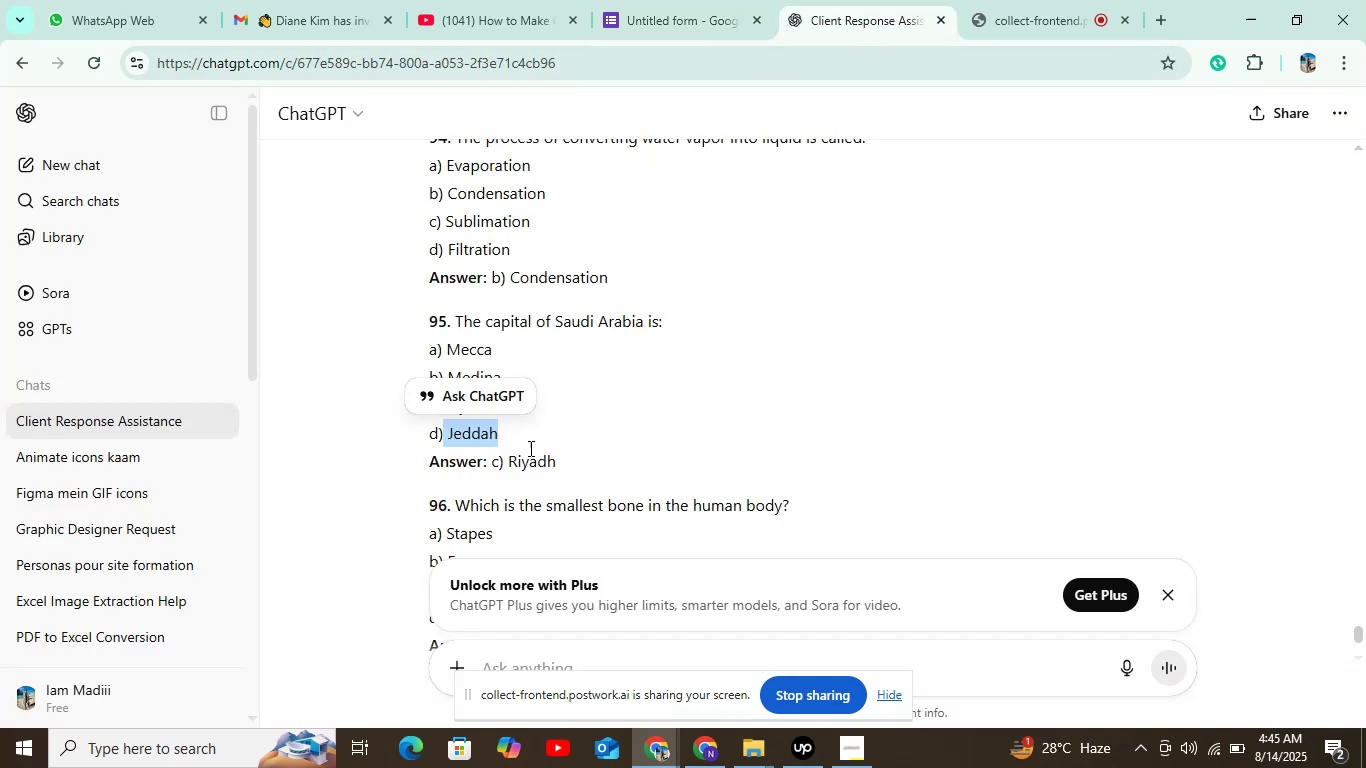 
left_click([523, 435])
 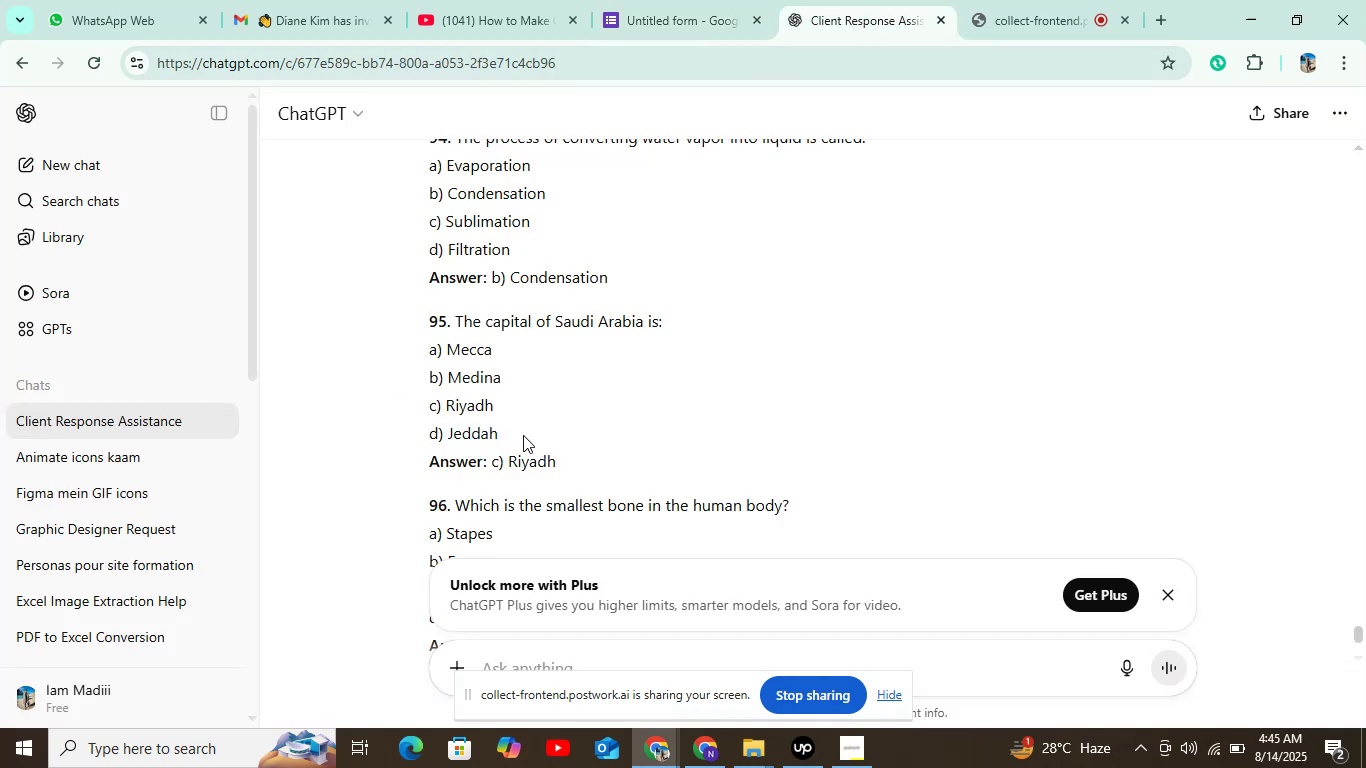 
left_click_drag(start_coordinate=[522, 435], to_coordinate=[449, 429])
 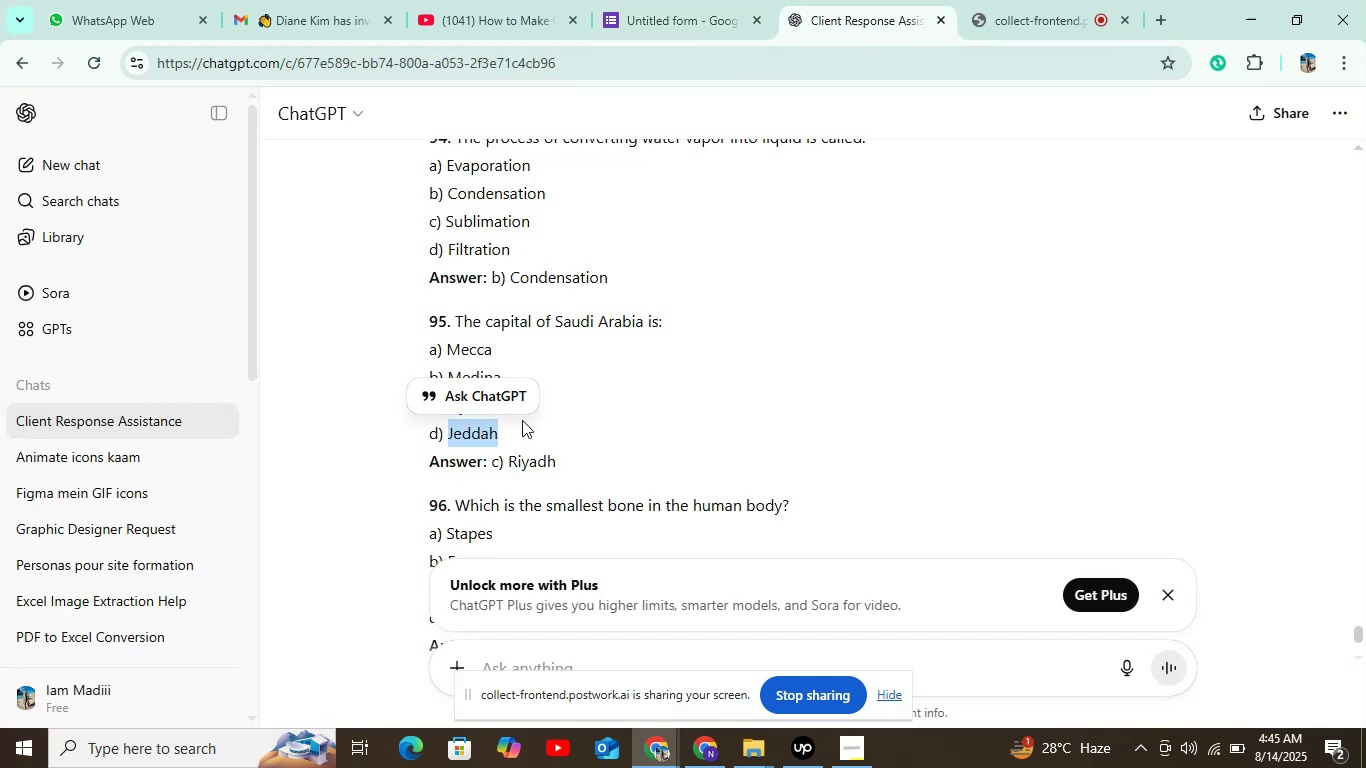 
key(Control+C)
 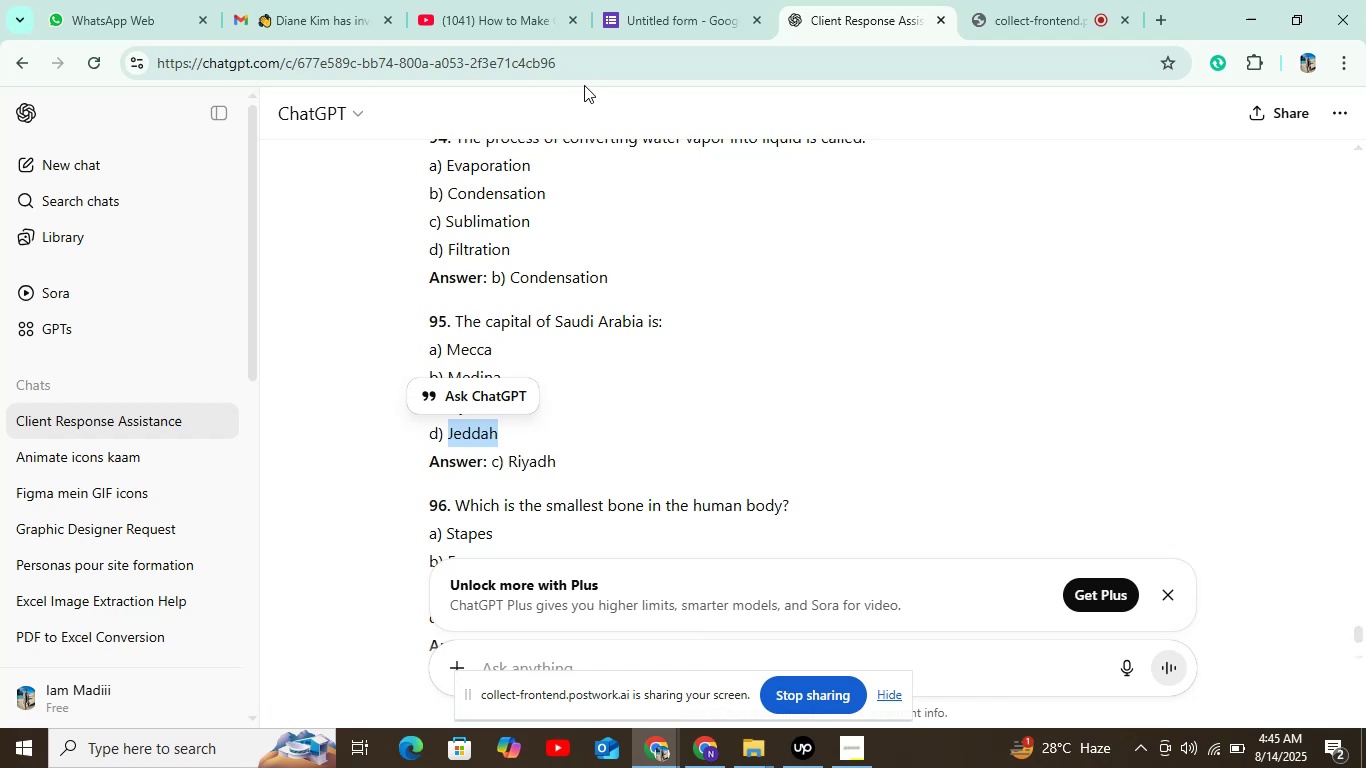 
left_click([673, 16])
 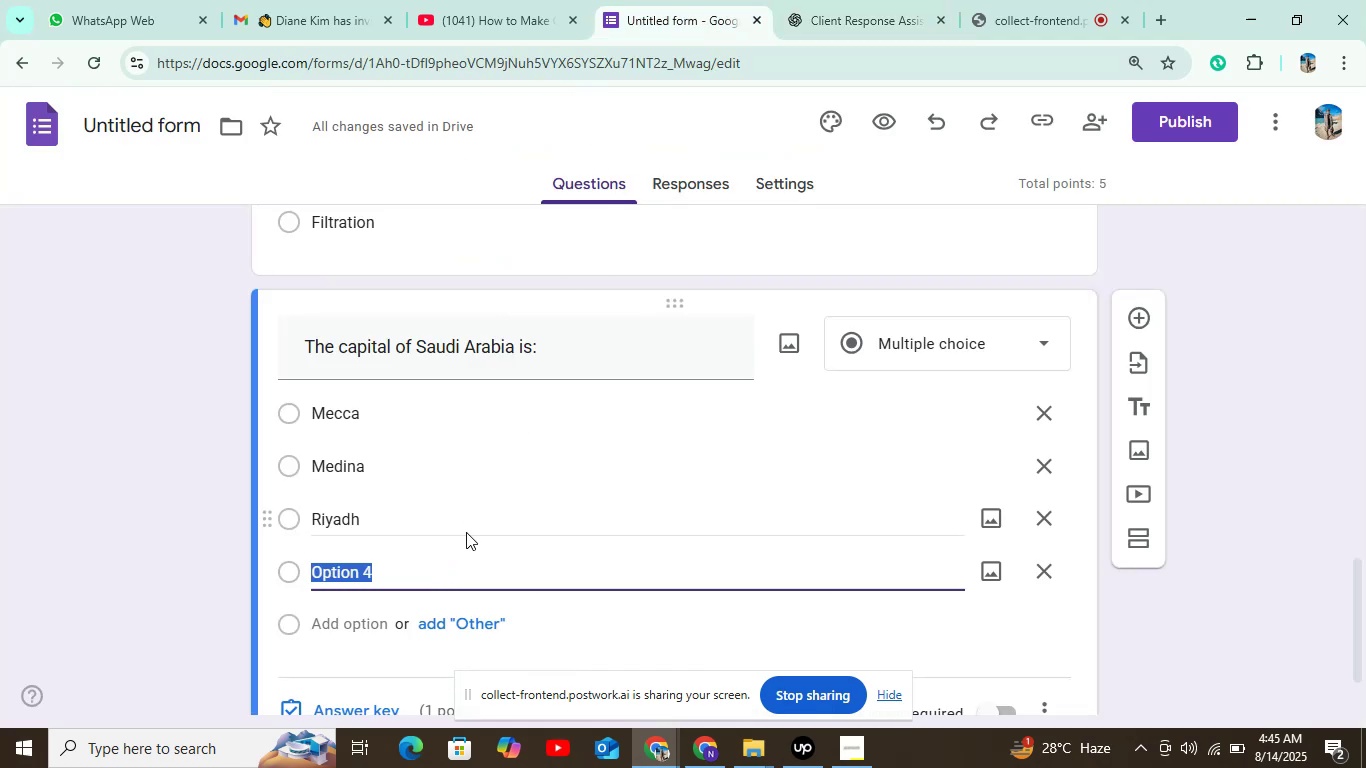 
key(Control+V)
 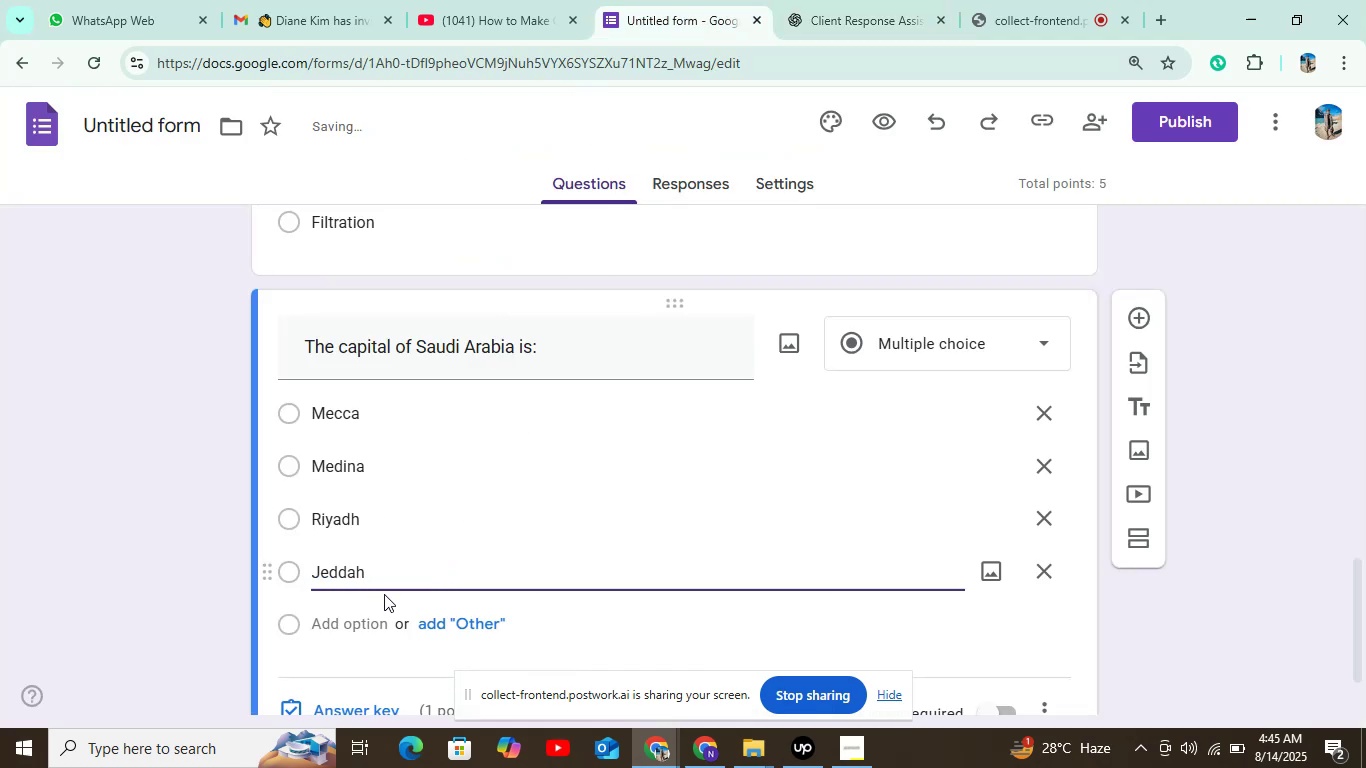 
scroll: coordinate [355, 615], scroll_direction: down, amount: 2.0
 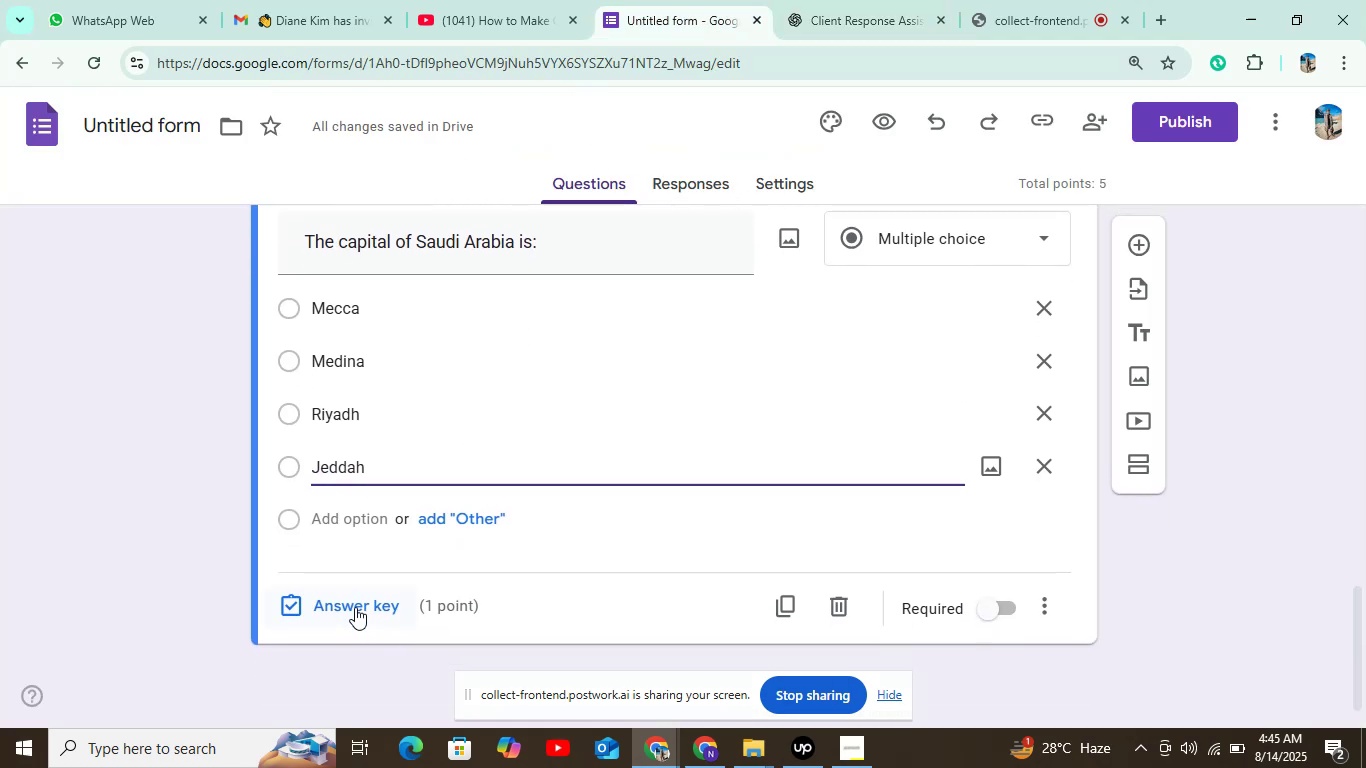 
left_click([354, 606])
 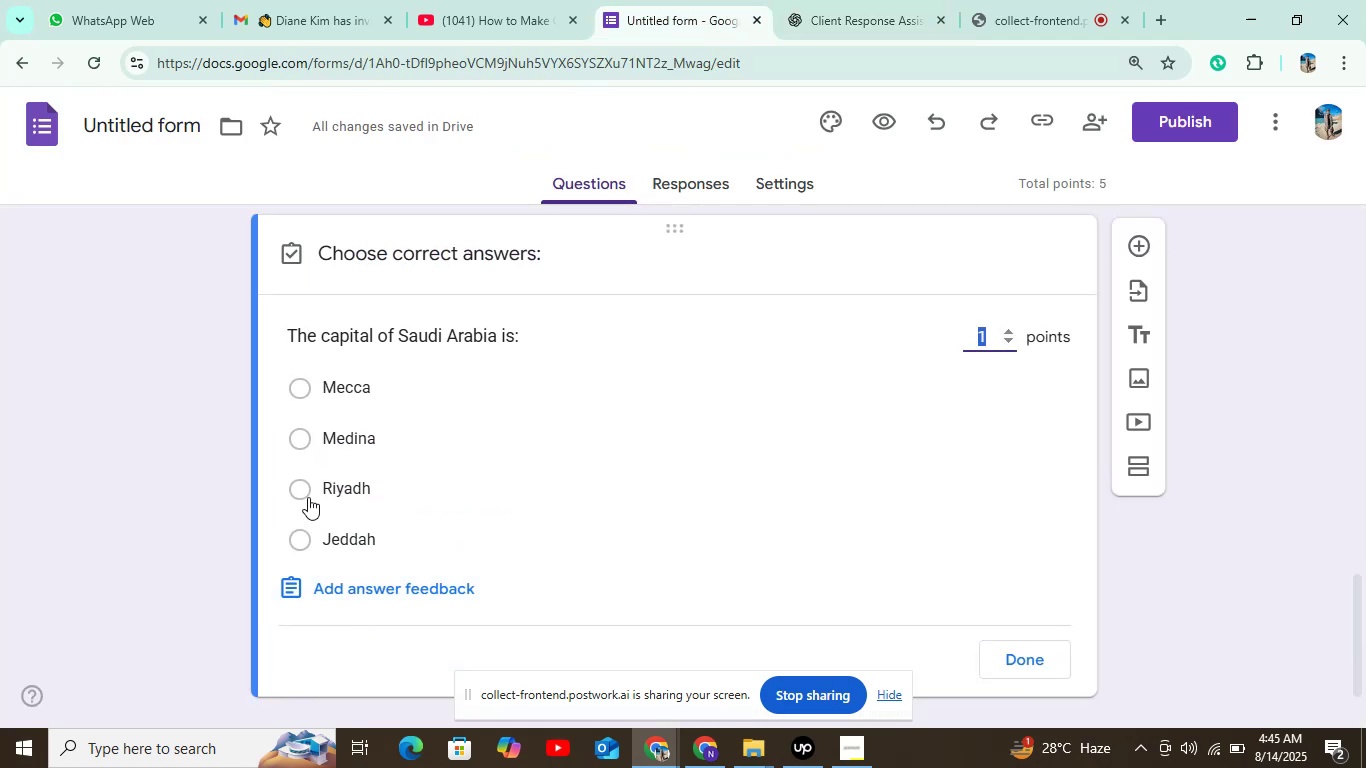 
left_click([305, 491])
 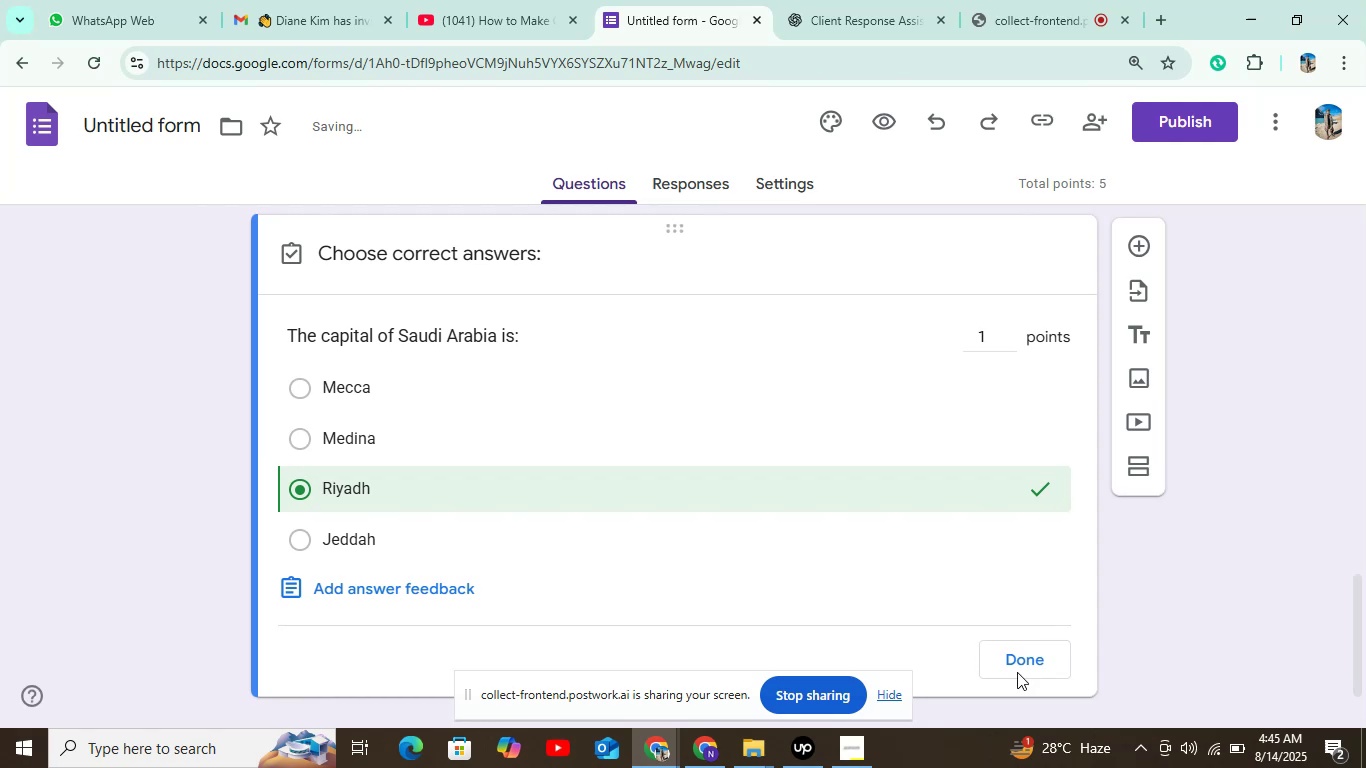 
left_click([1021, 661])
 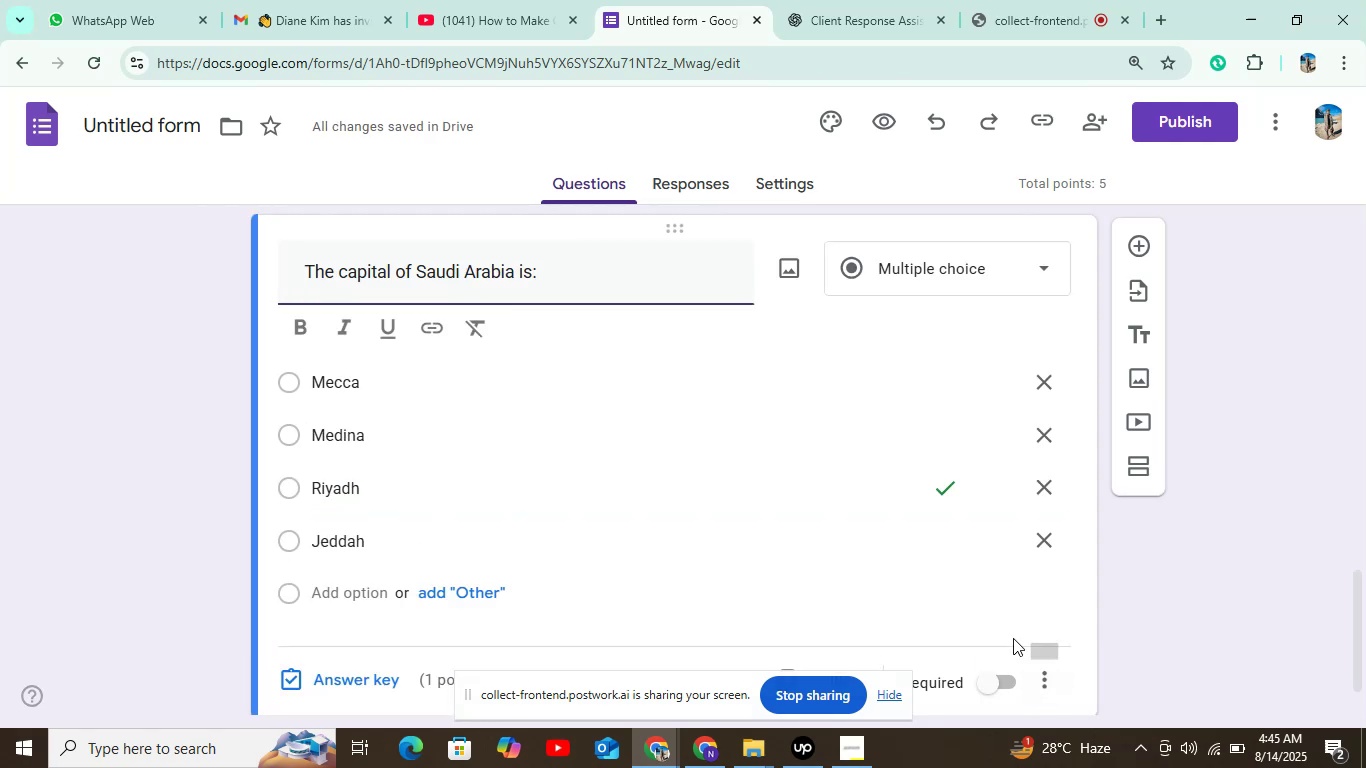 
scroll: coordinate [973, 605], scroll_direction: down, amount: 4.0
 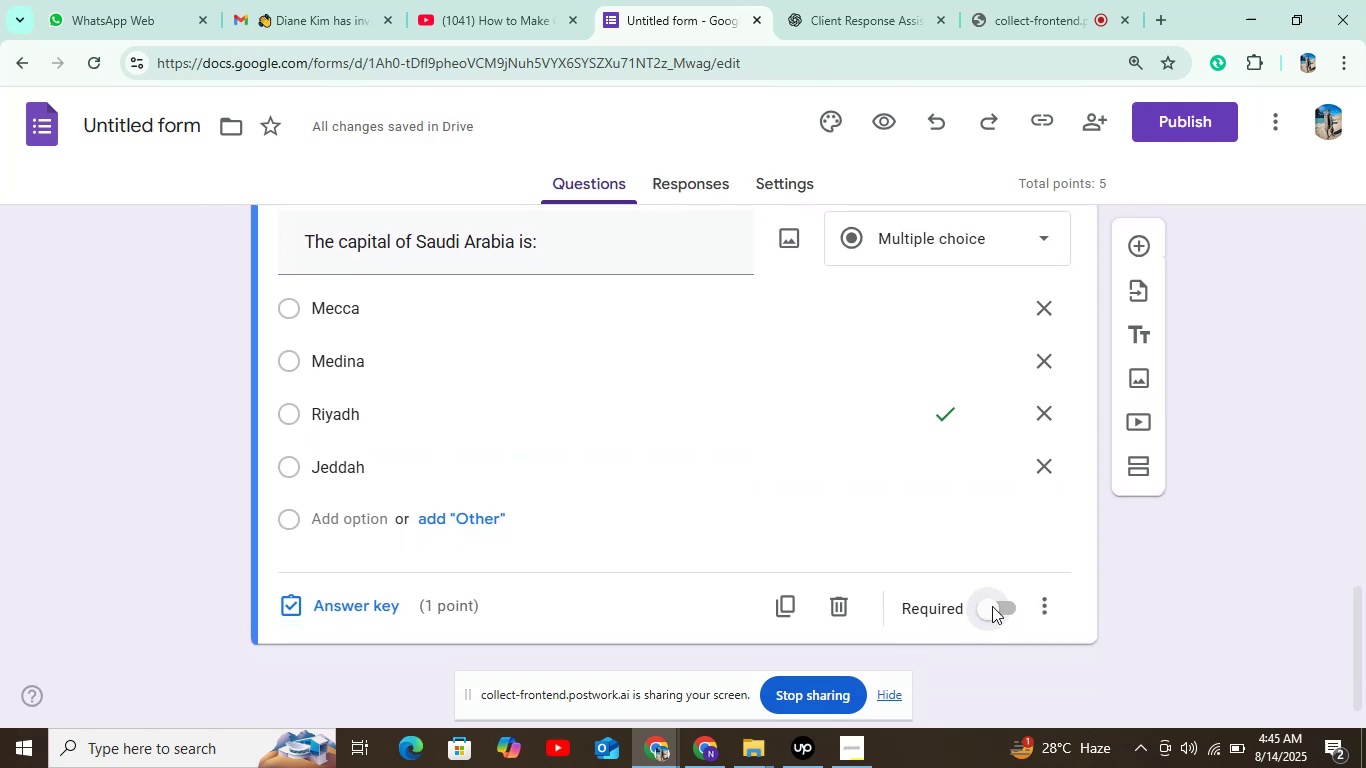 
left_click([992, 606])
 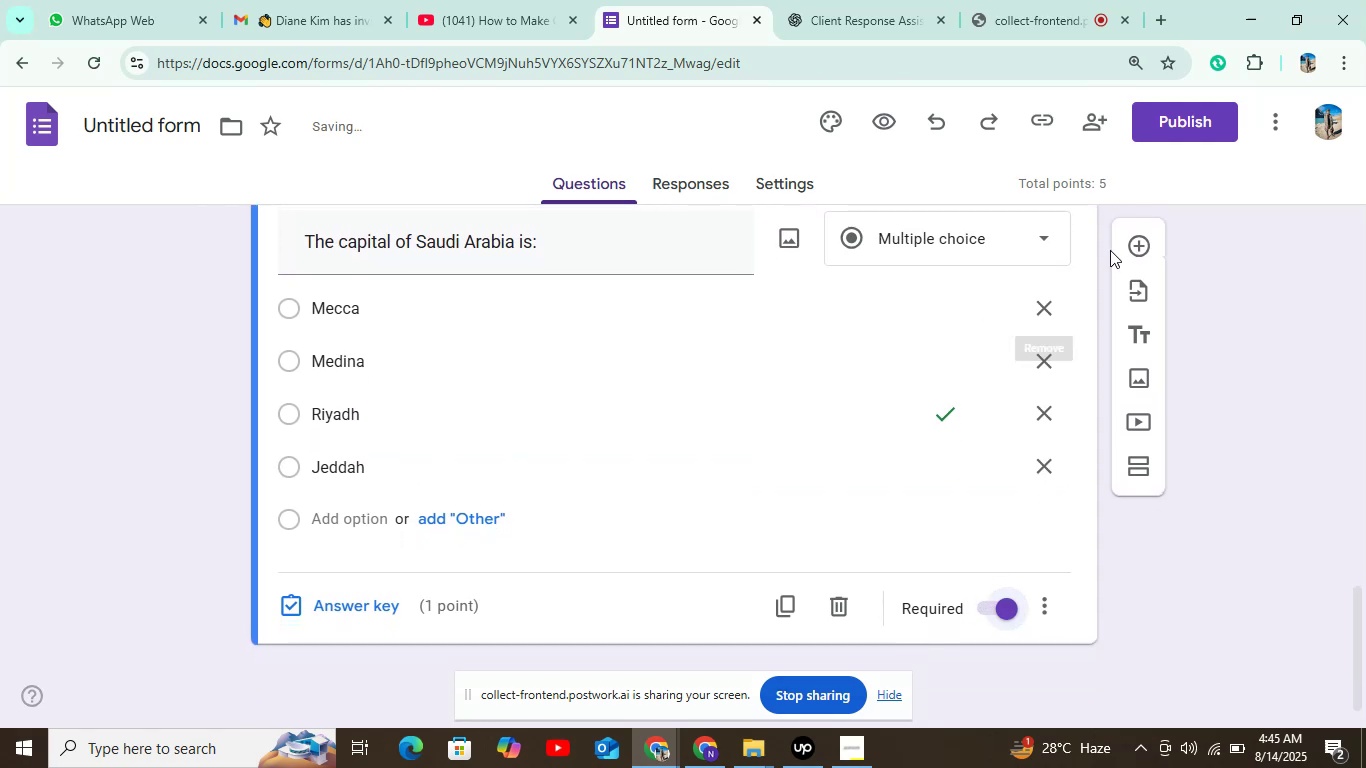 
left_click([1180, 100])
 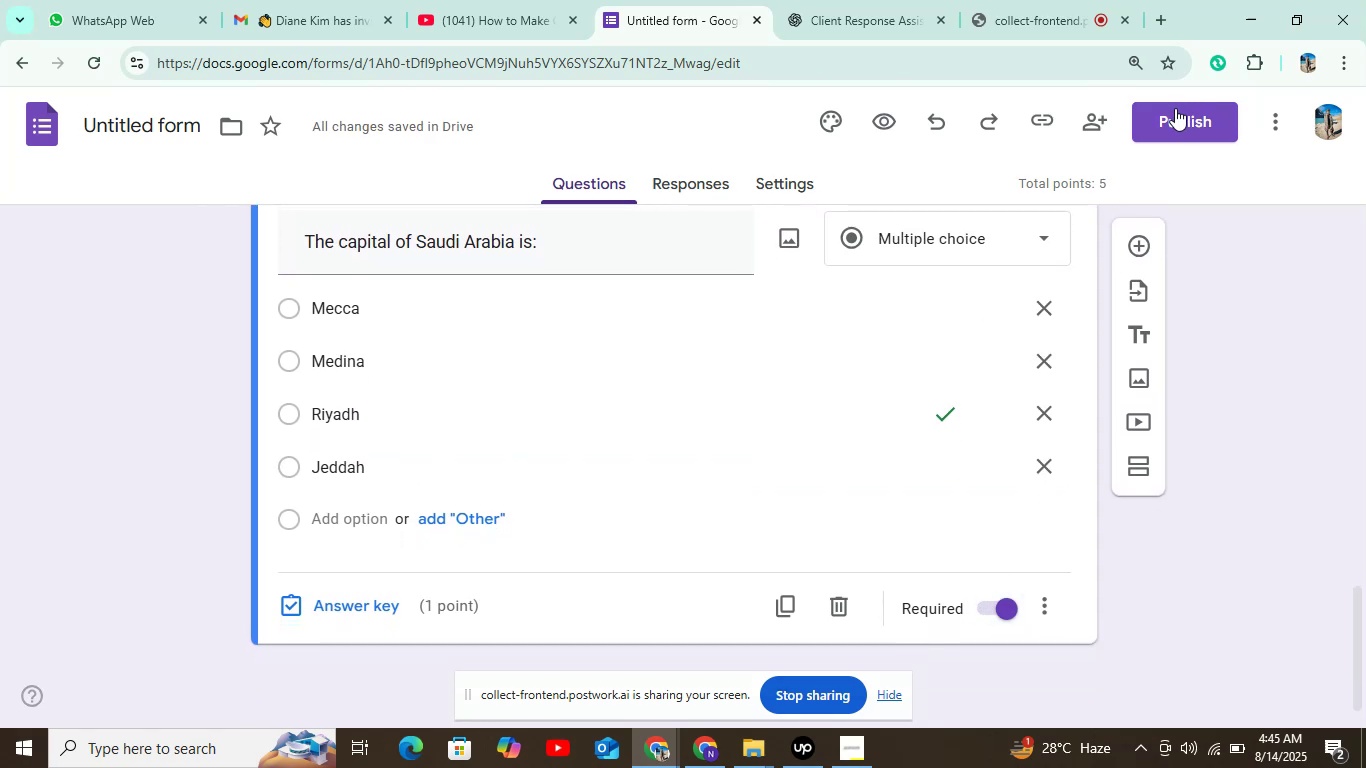 
left_click([1177, 116])
 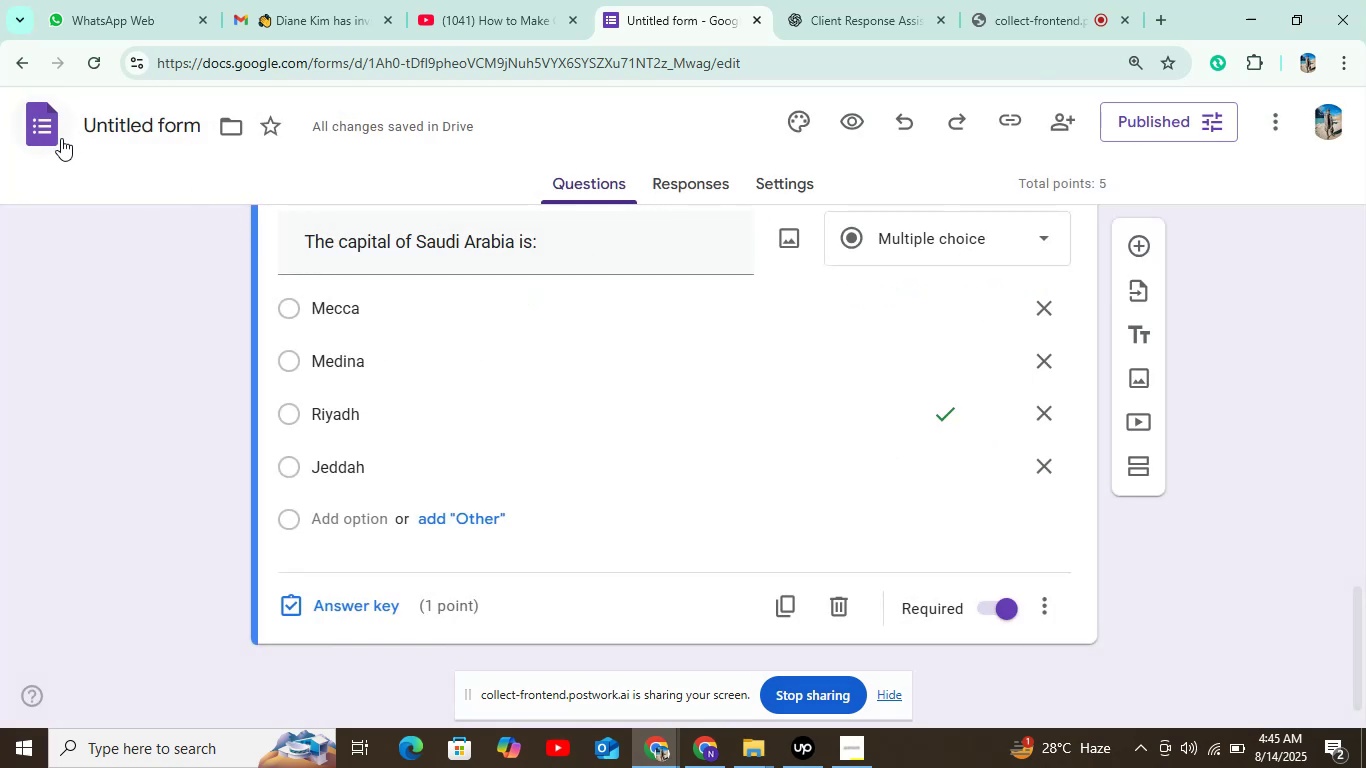 
left_click([57, 123])
 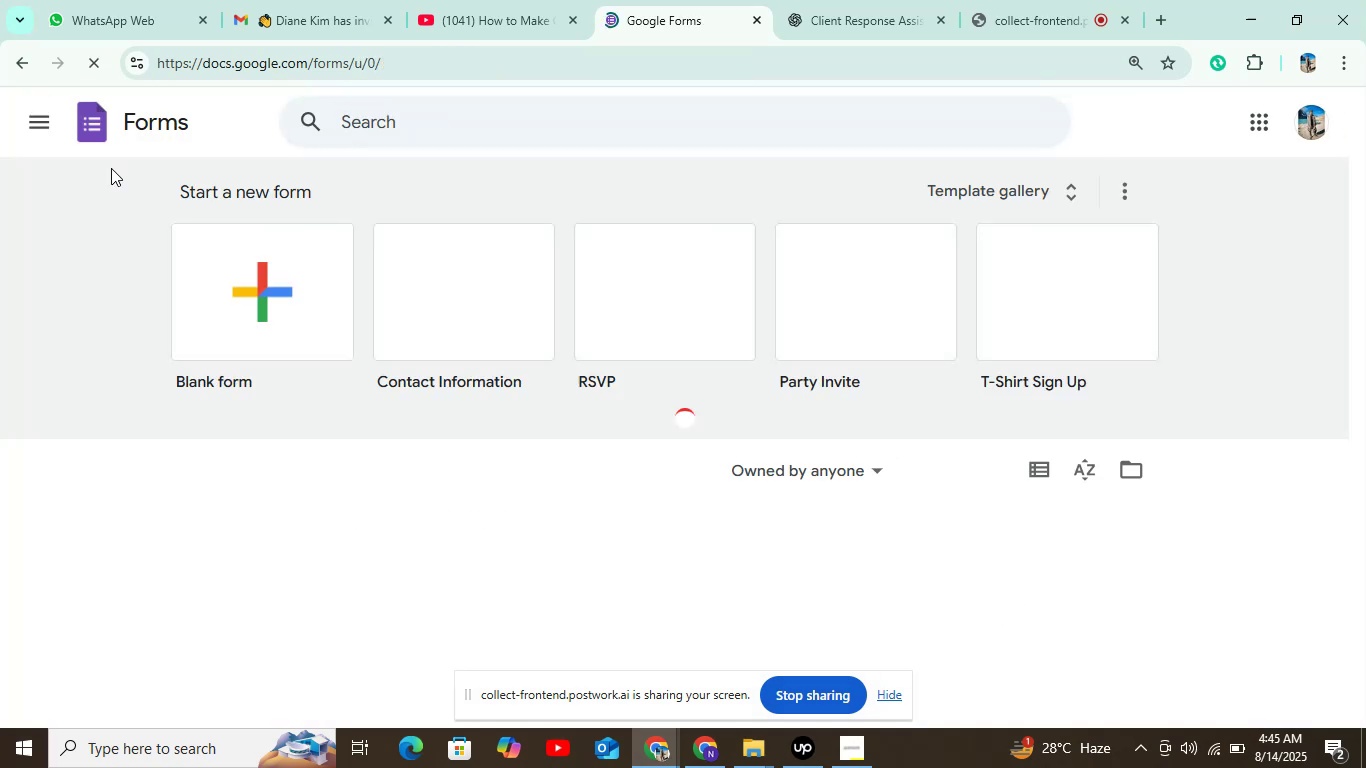 
left_click([258, 267])
 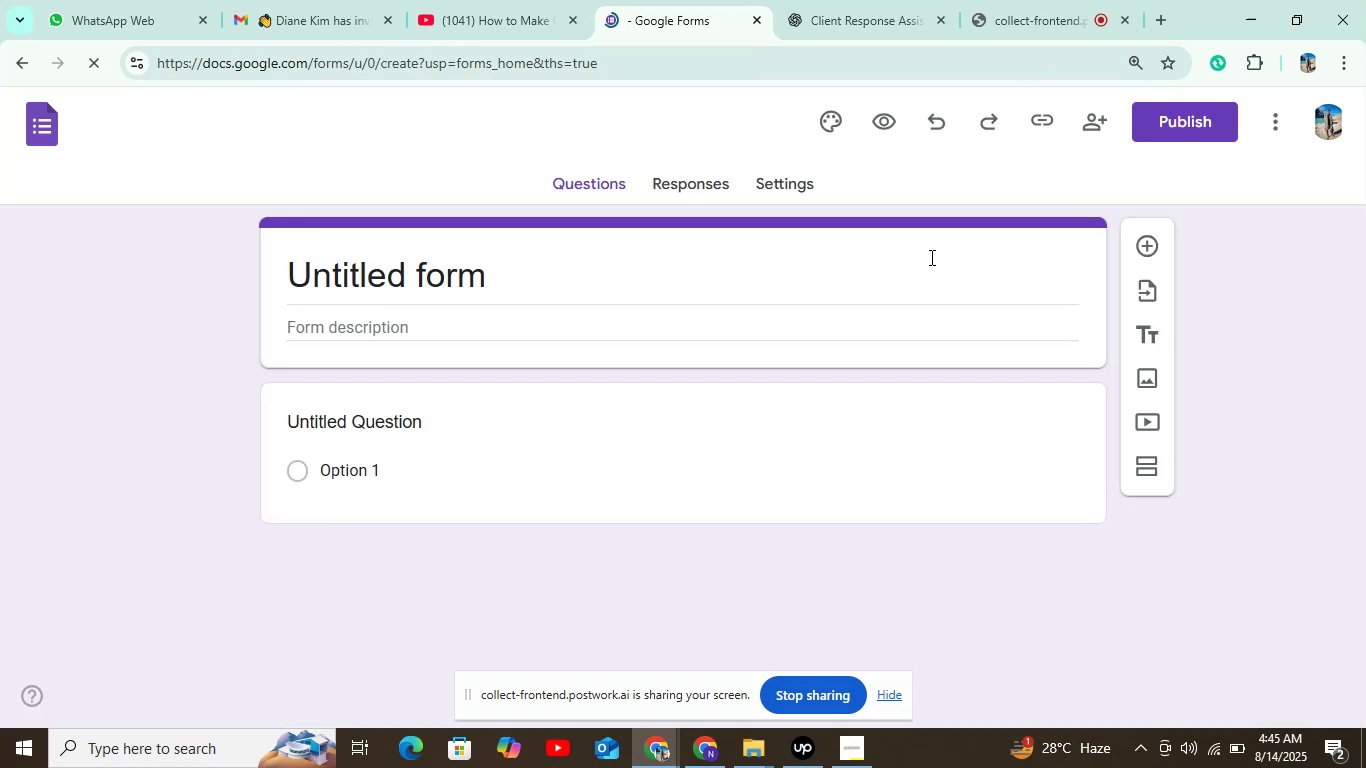 
left_click([797, 189])
 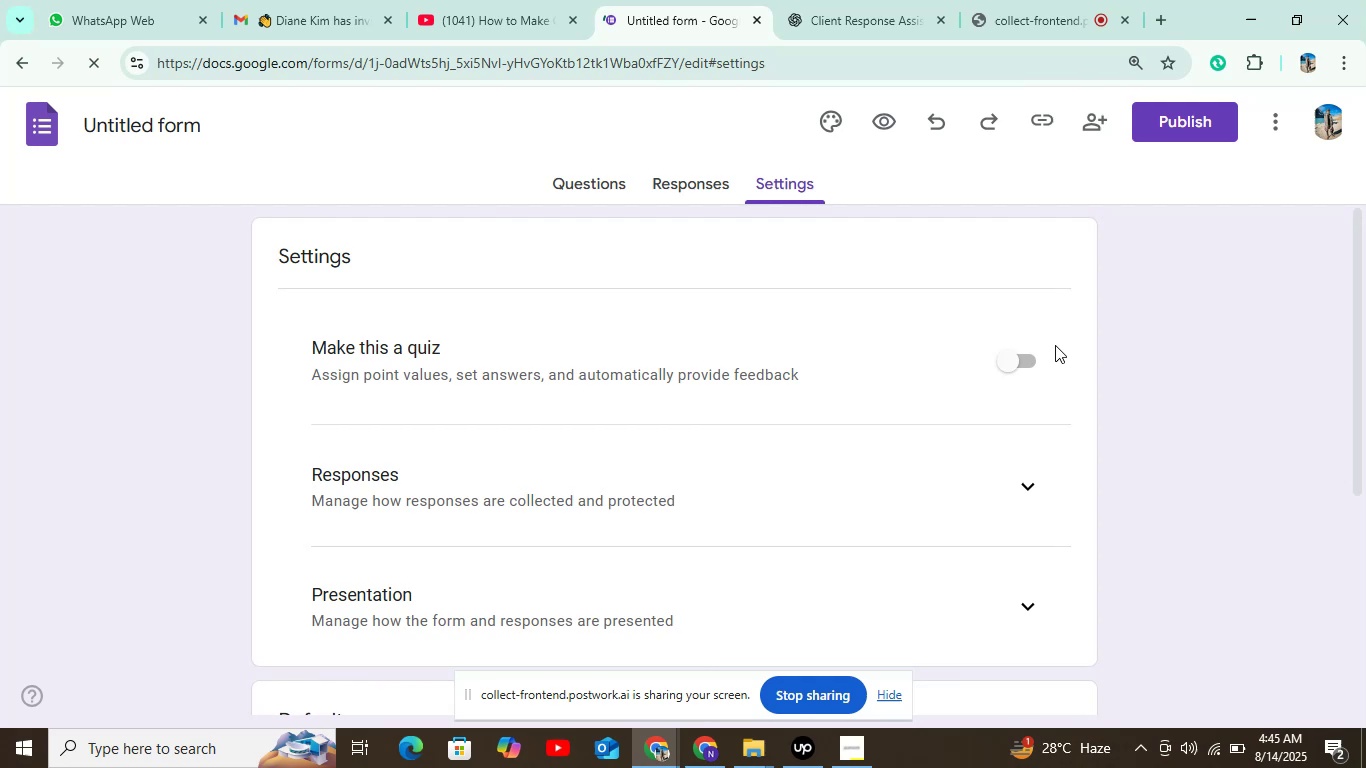 
left_click([1014, 360])
 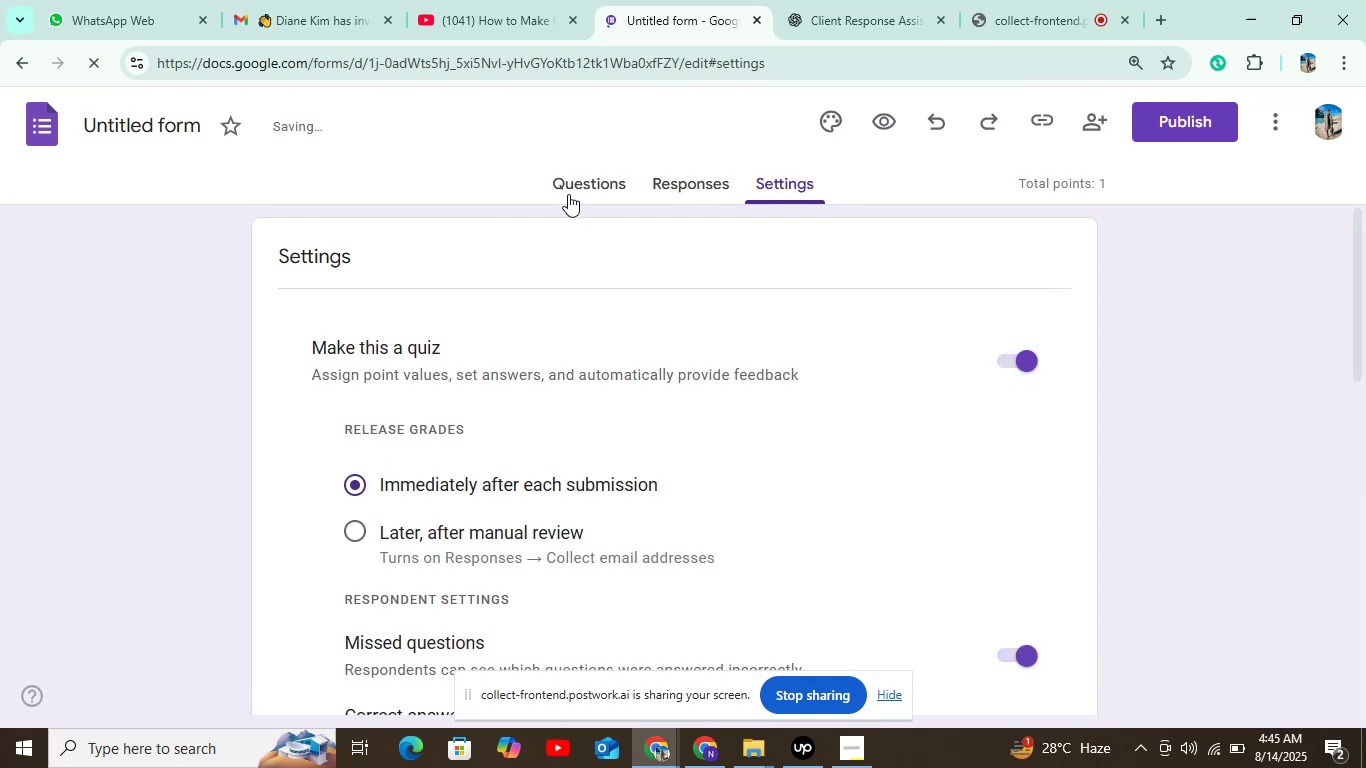 
left_click([572, 186])
 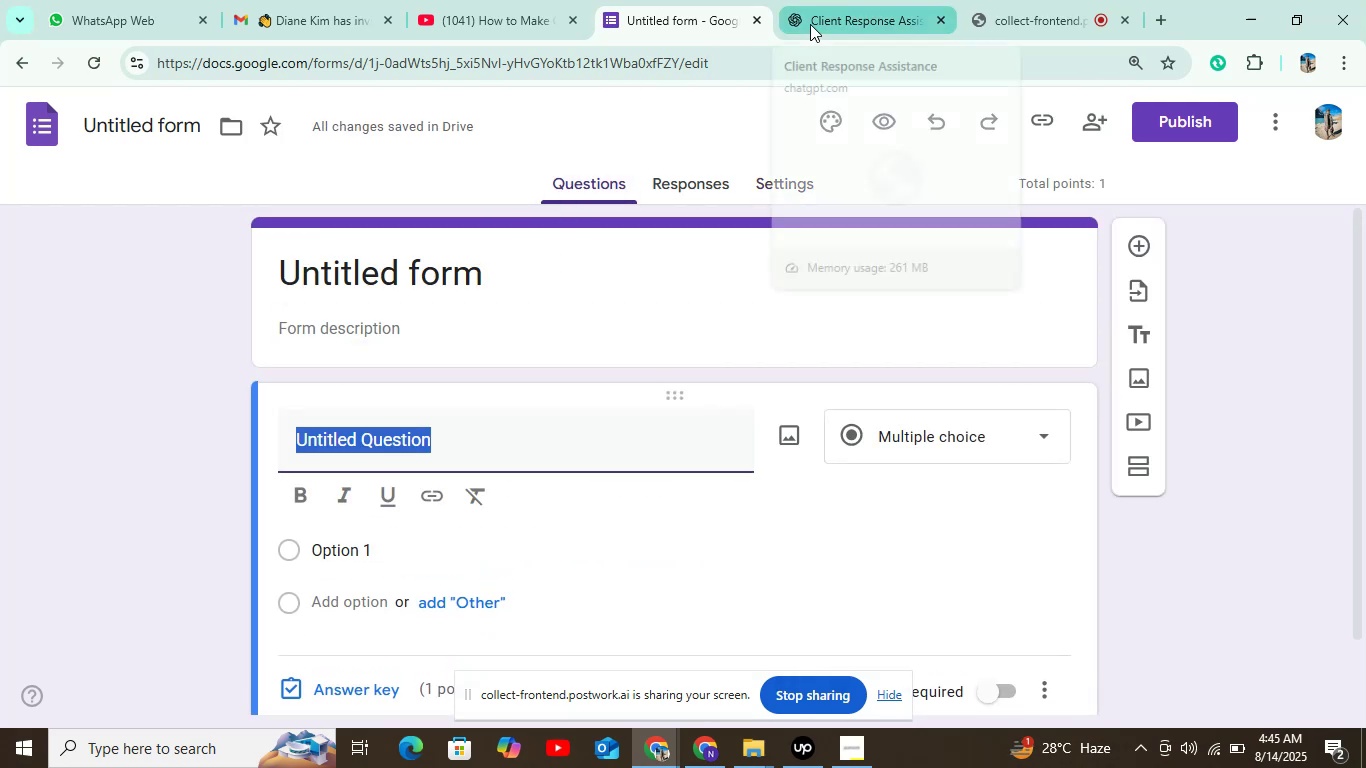 
wait(6.1)
 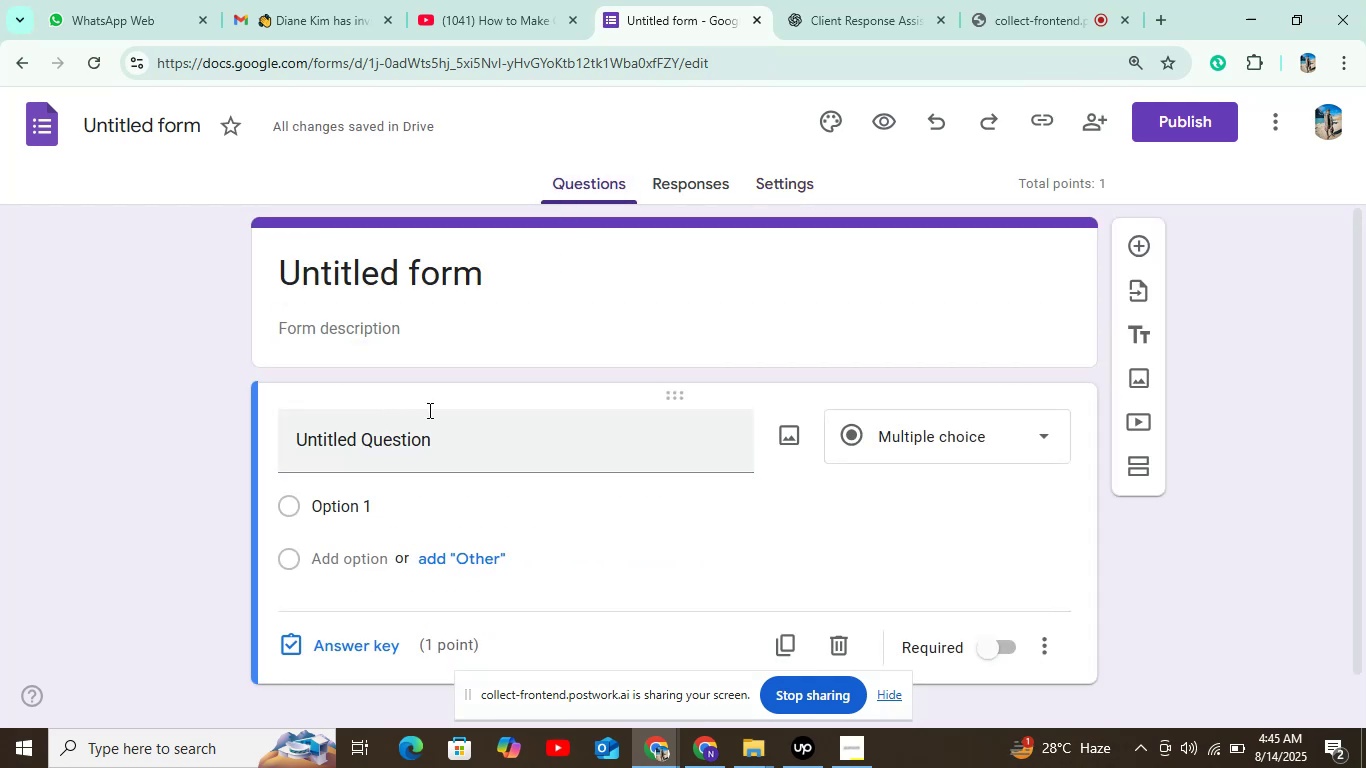 
left_click([810, 24])
 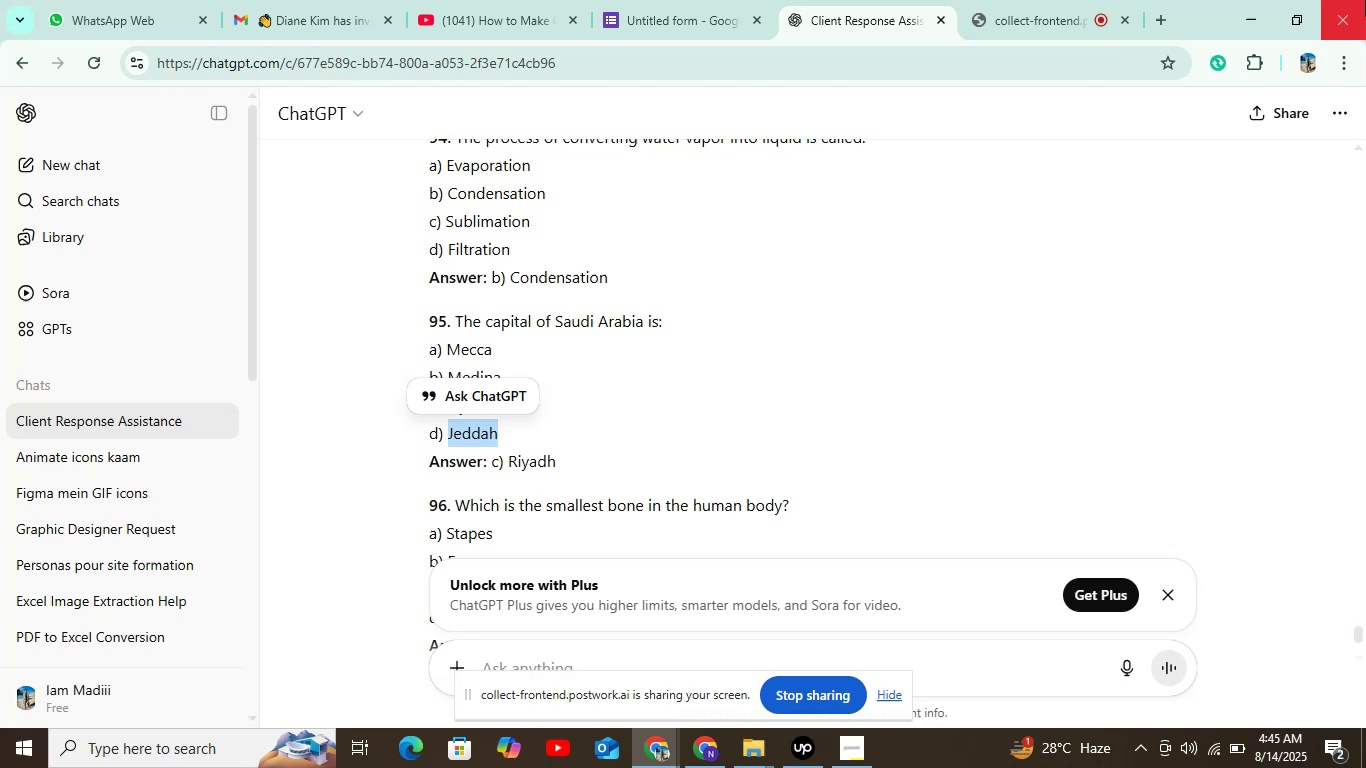 
scroll: coordinate [690, 361], scroll_direction: down, amount: 2.0
 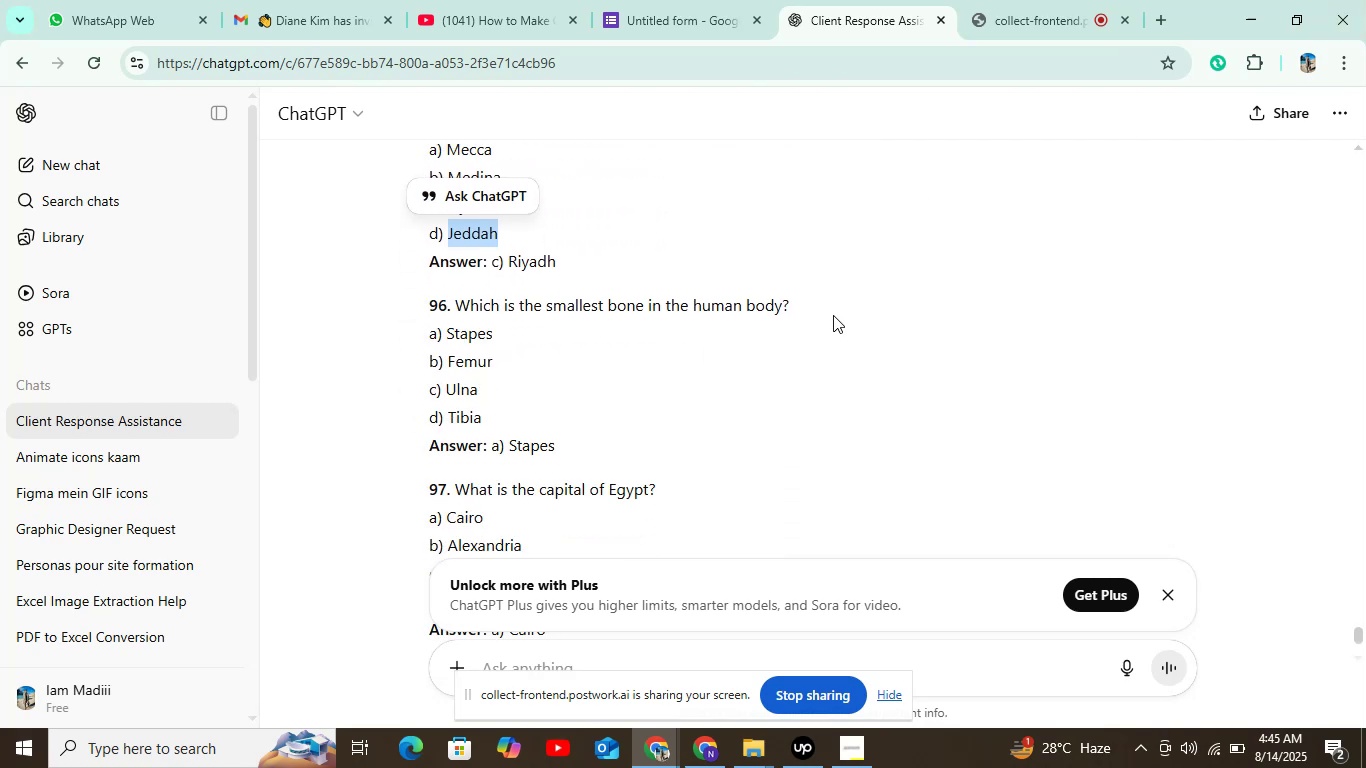 
left_click_drag(start_coordinate=[803, 306], to_coordinate=[453, 292])
 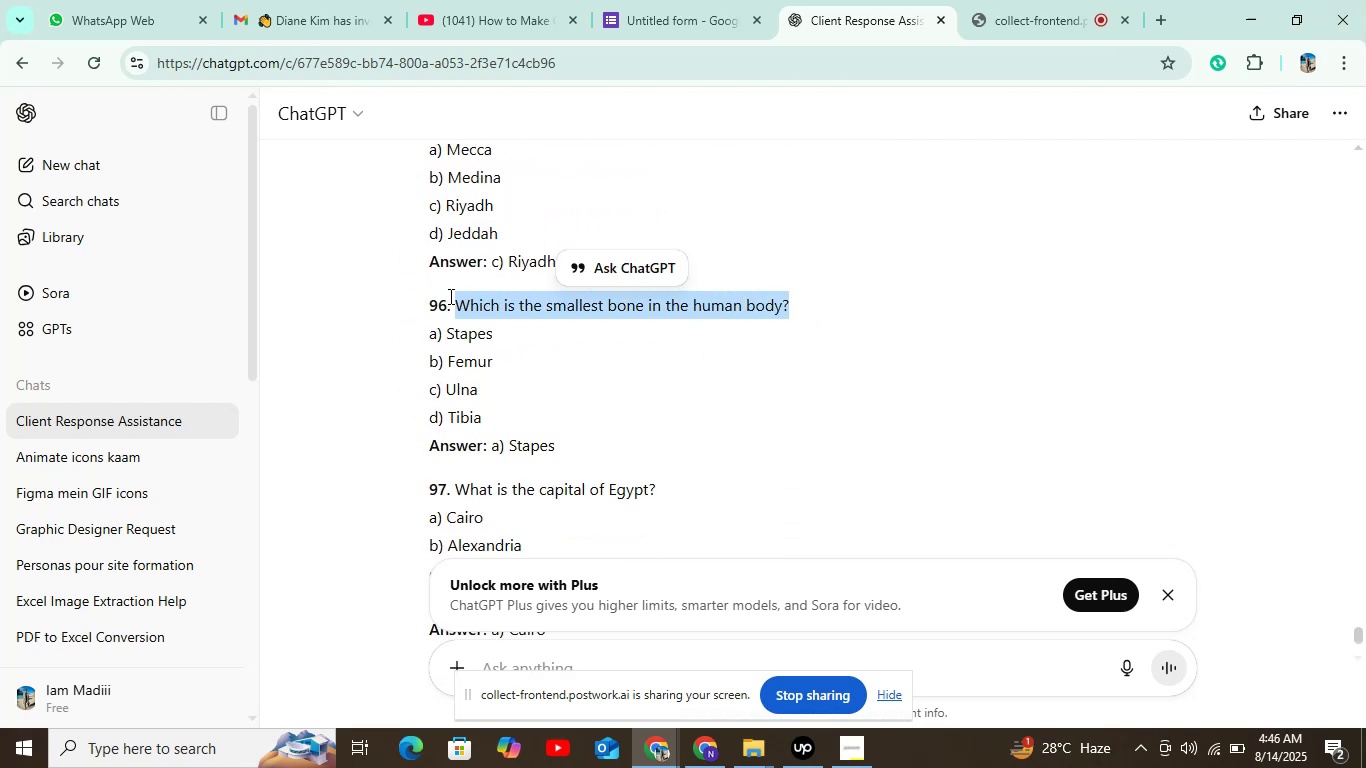 
key(Control+C)
 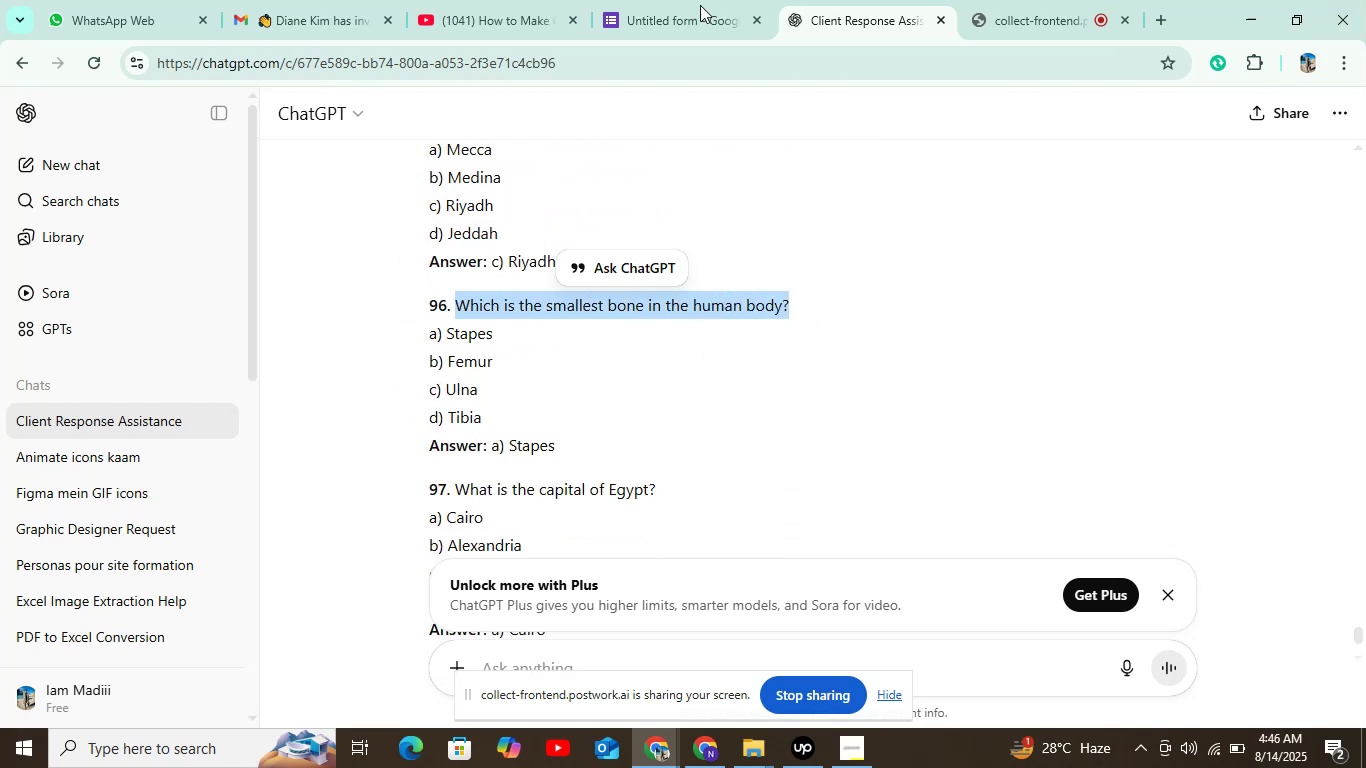 
left_click([715, 1])
 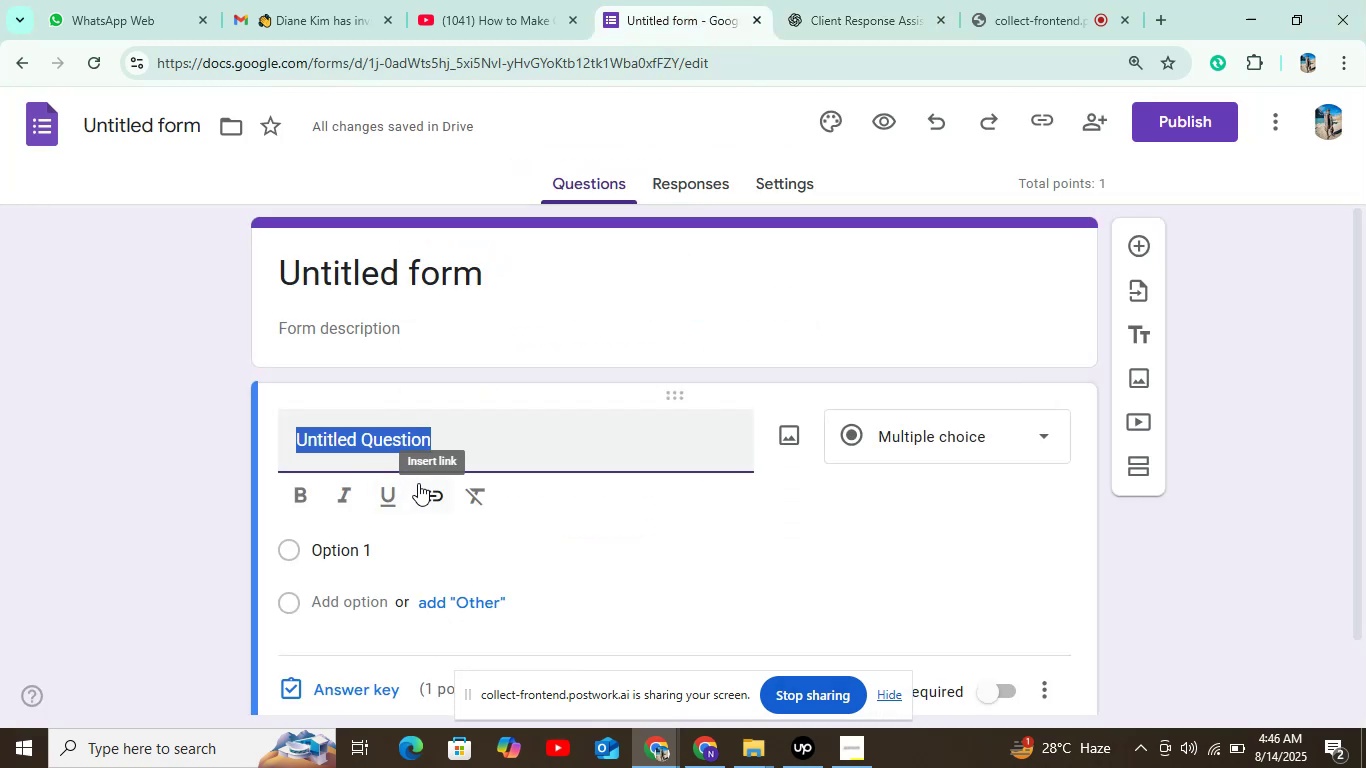 
key(Control+V)
 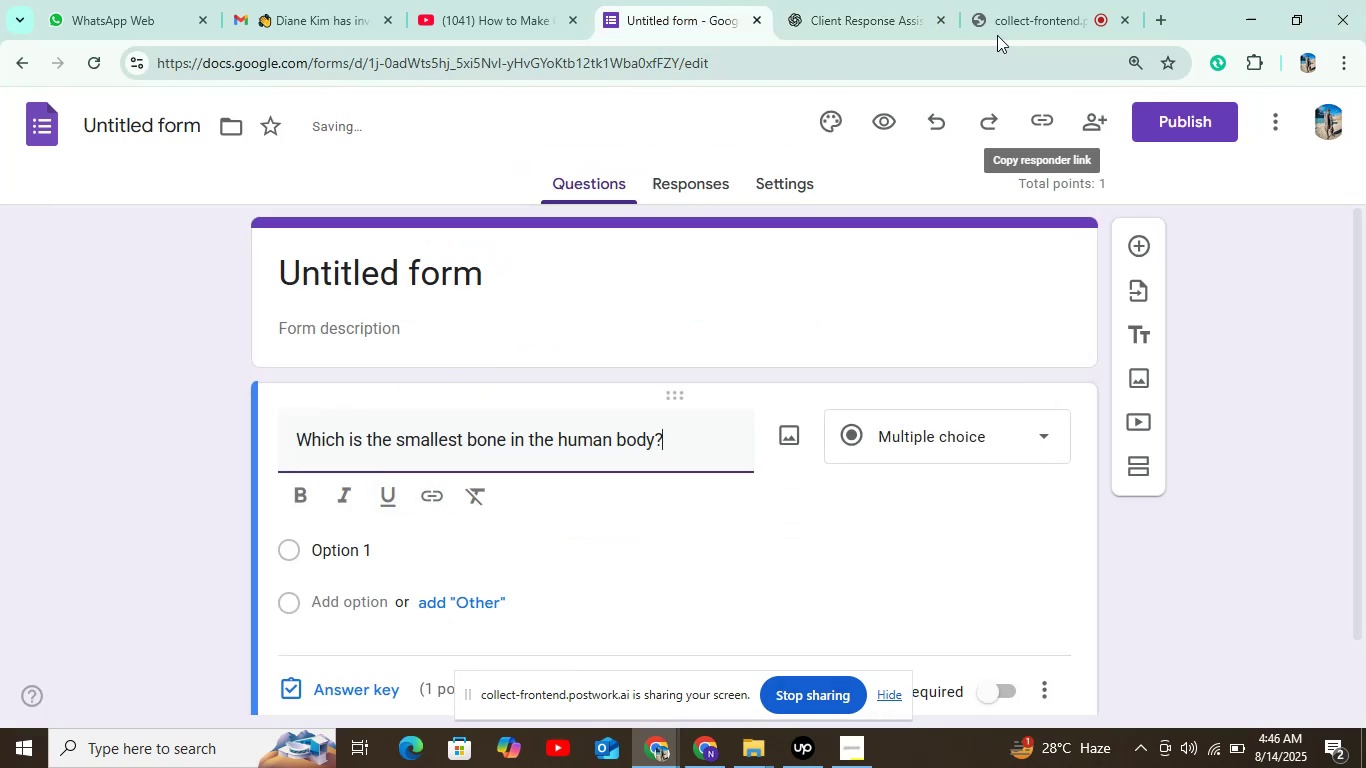 
left_click([850, 31])
 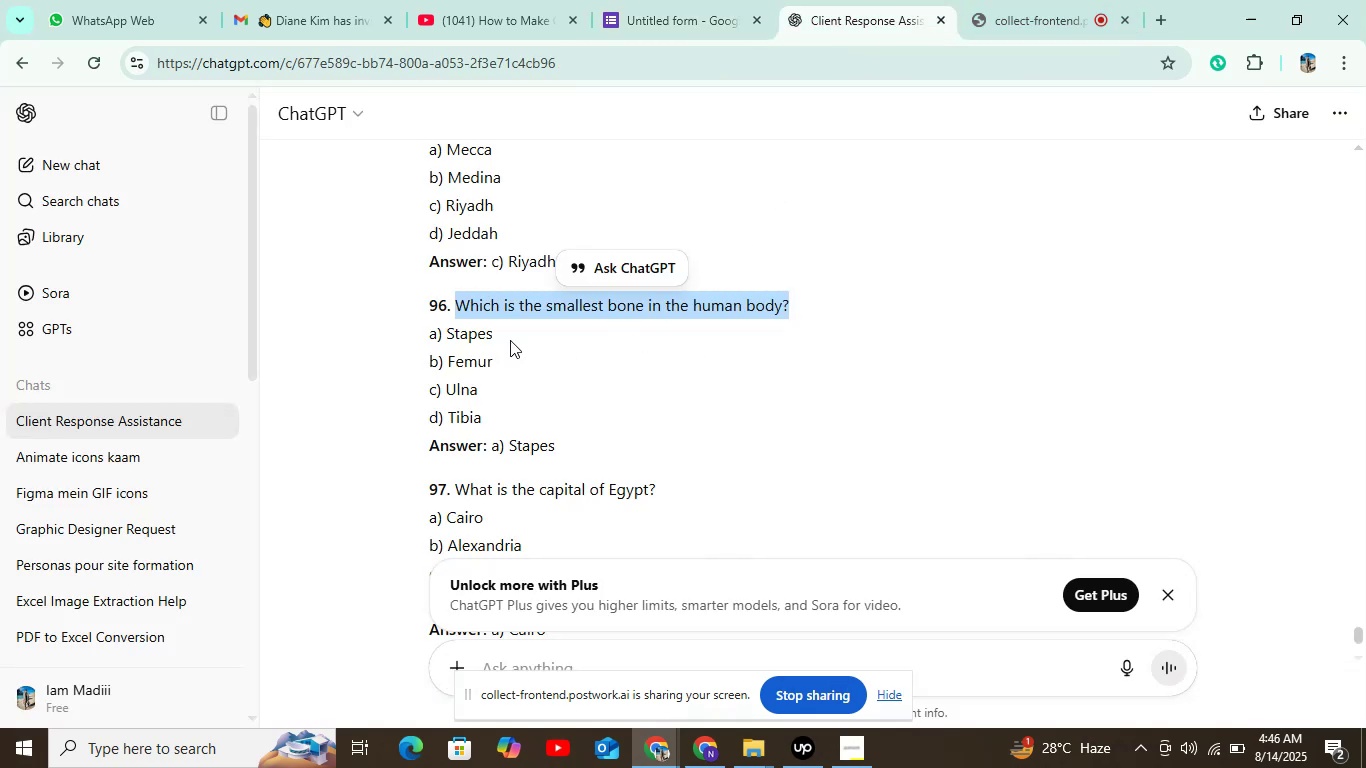 
left_click([467, 327])
 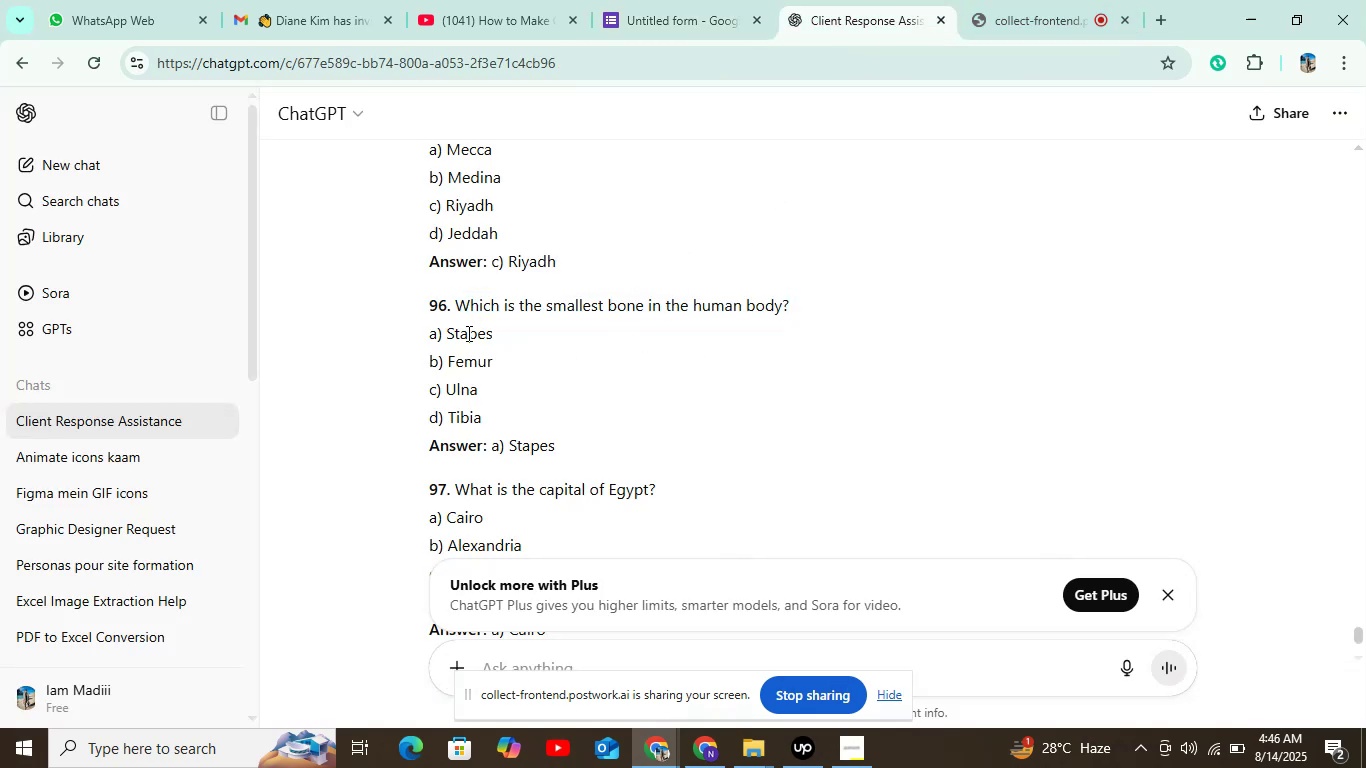 
double_click([467, 333])
 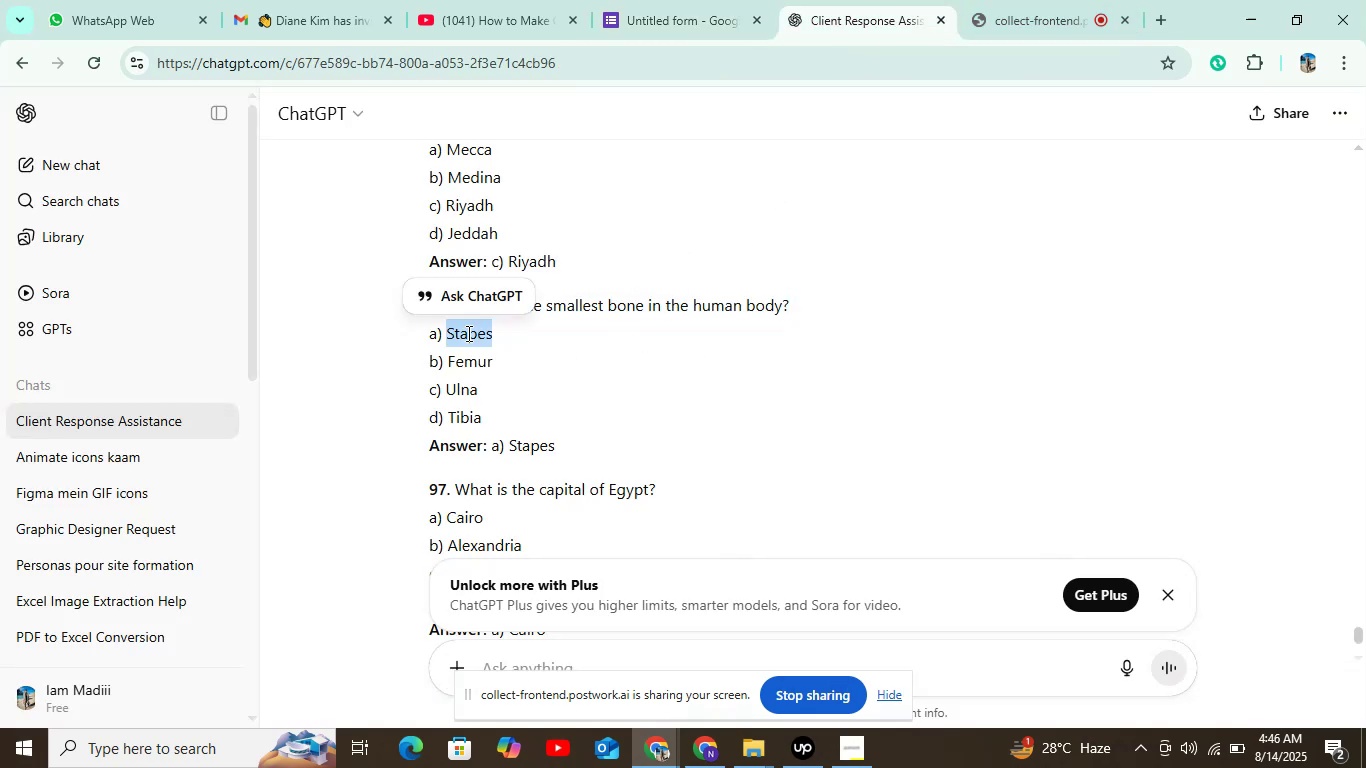 
key(Control+C)
 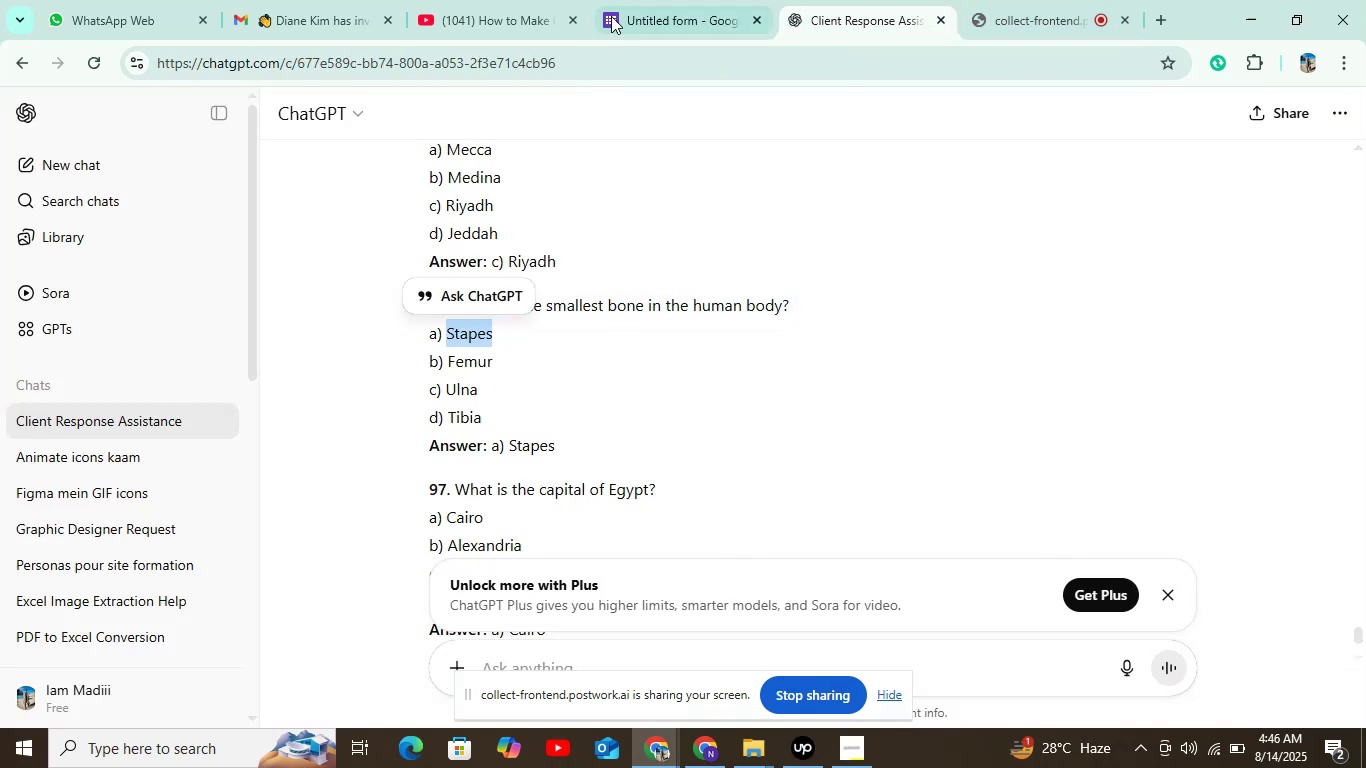 
left_click([615, 9])
 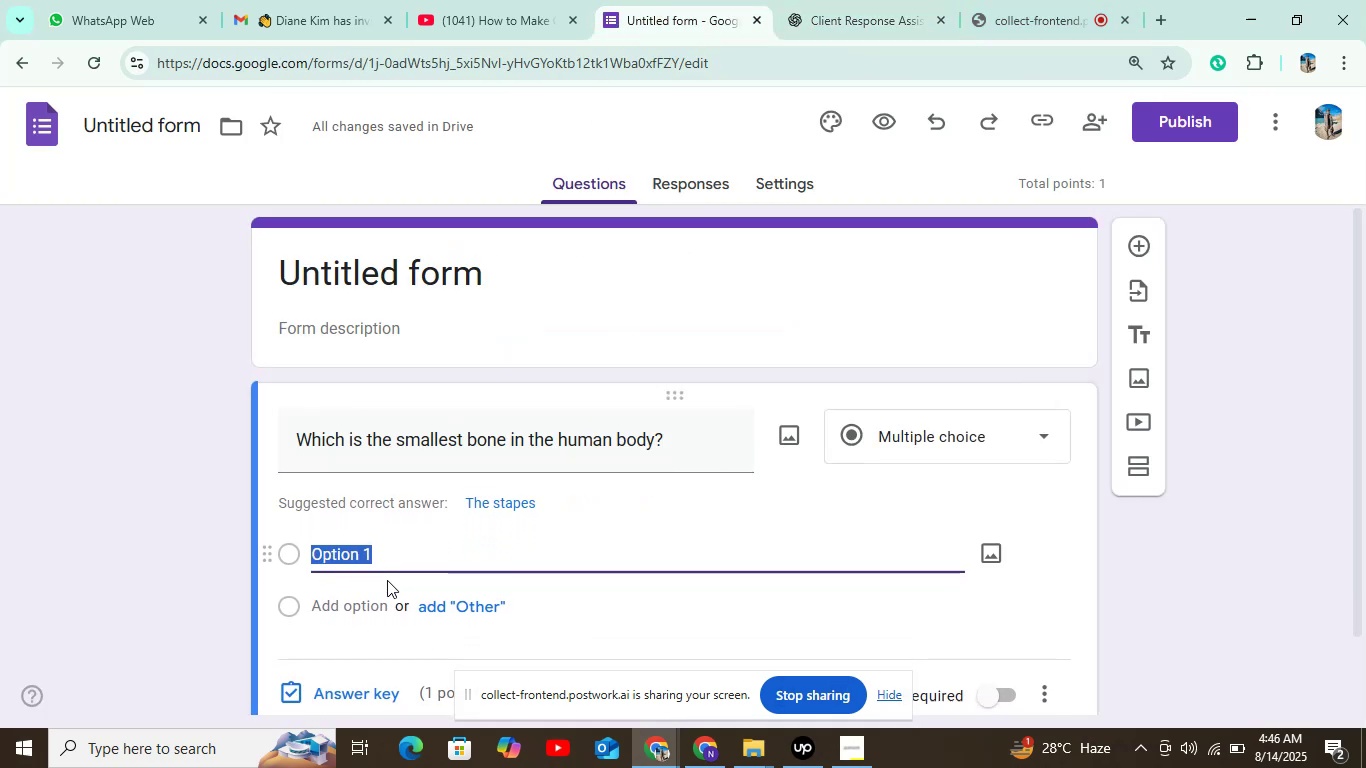 
key(Control+V)
 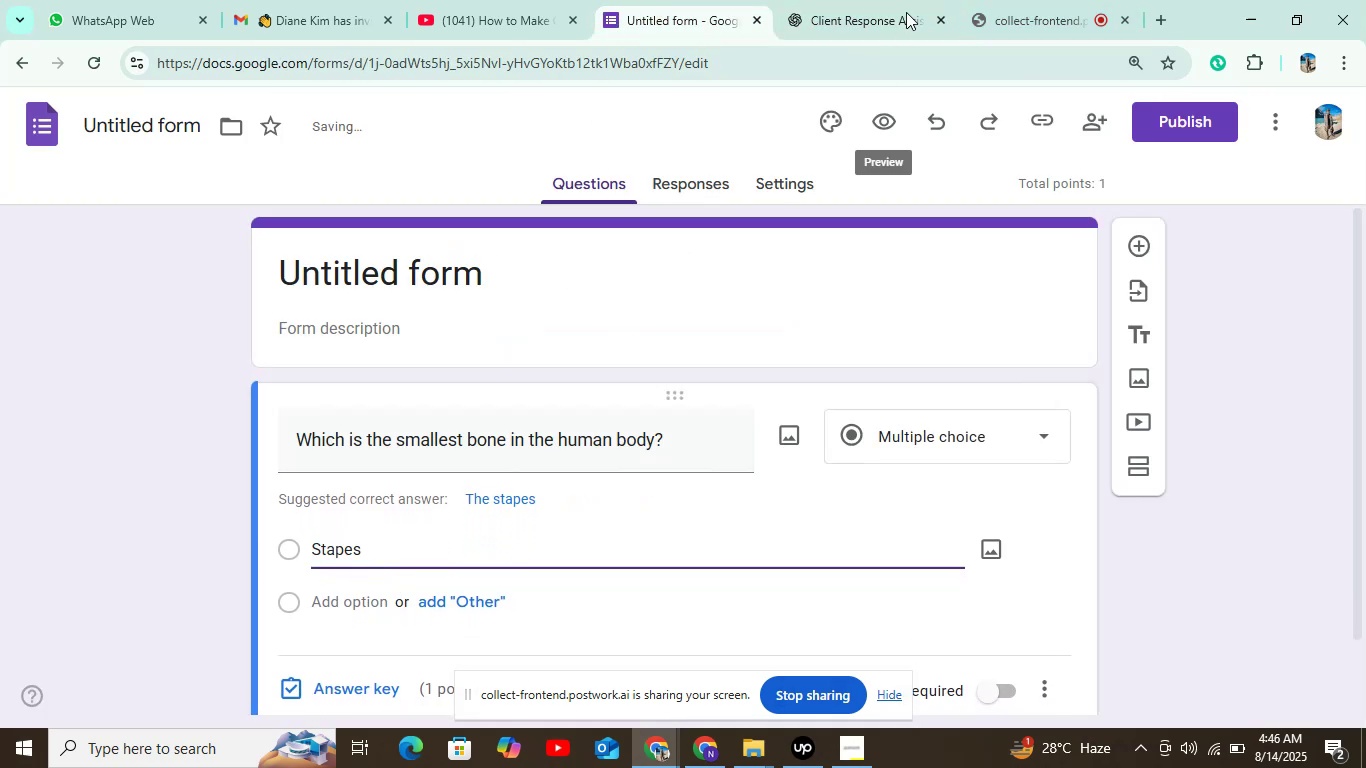 
left_click([882, 15])
 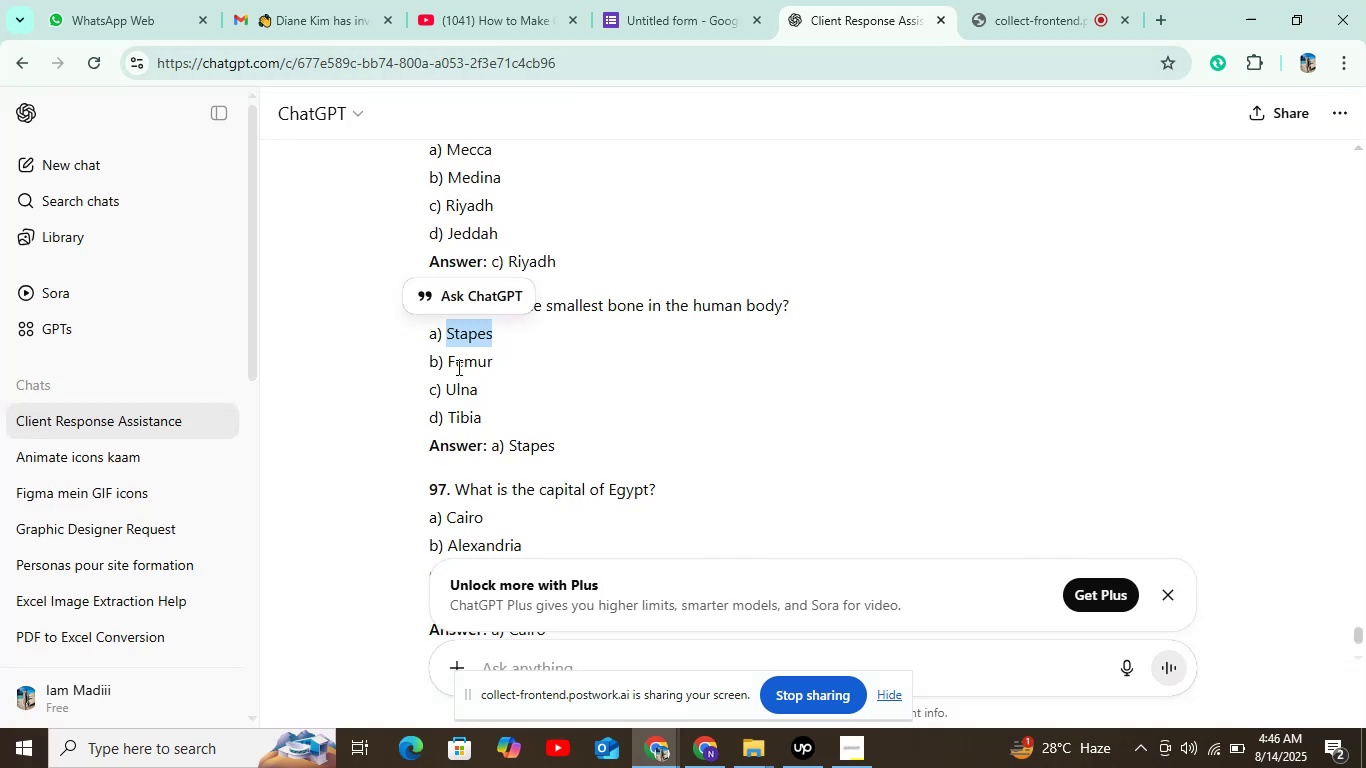 
double_click([470, 359])
 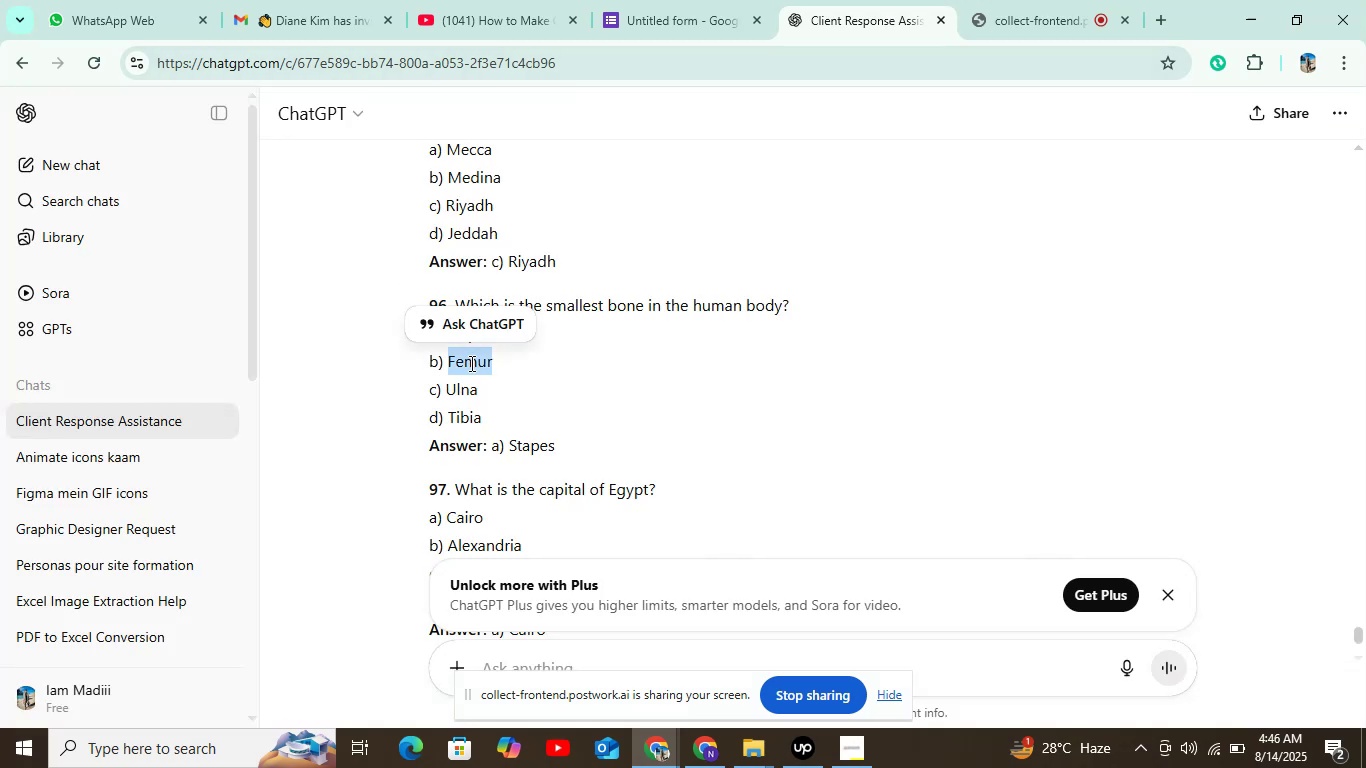 
key(Control+C)
 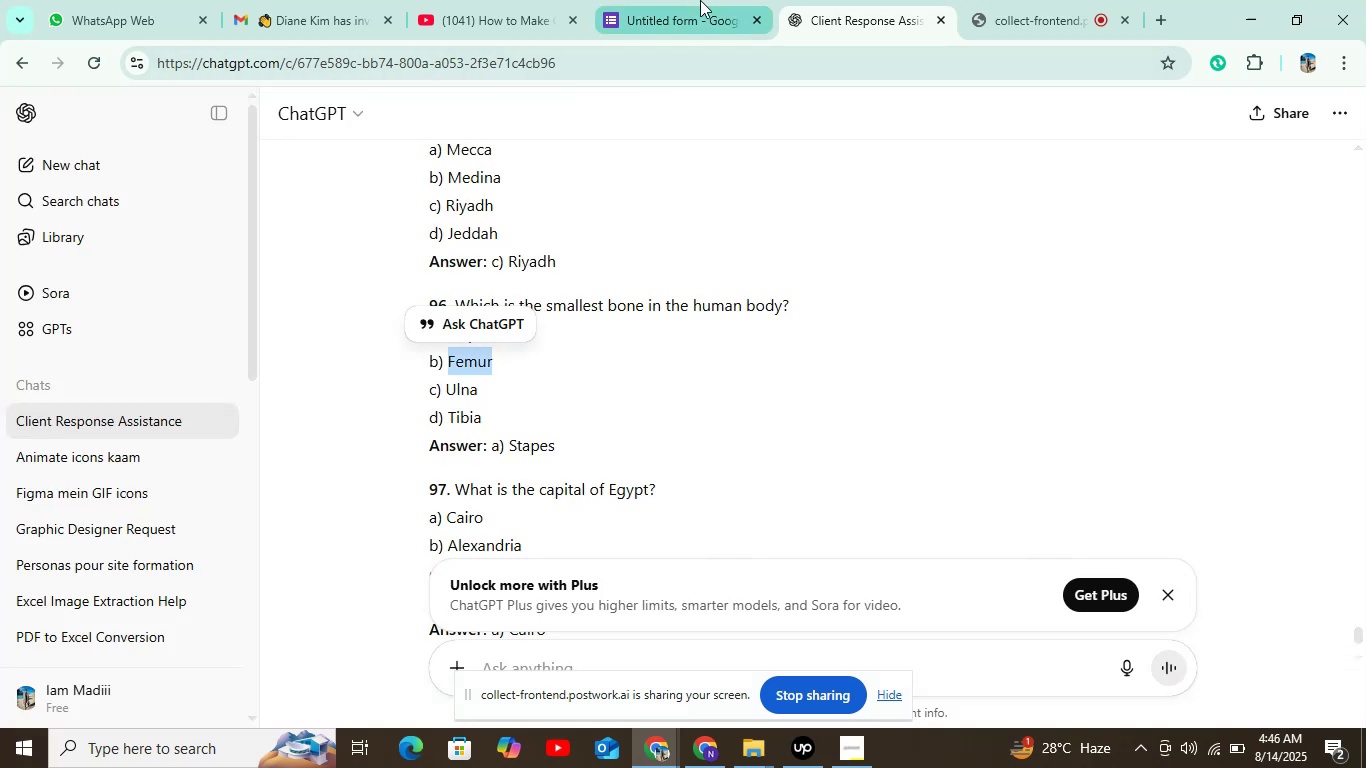 
left_click([693, 10])
 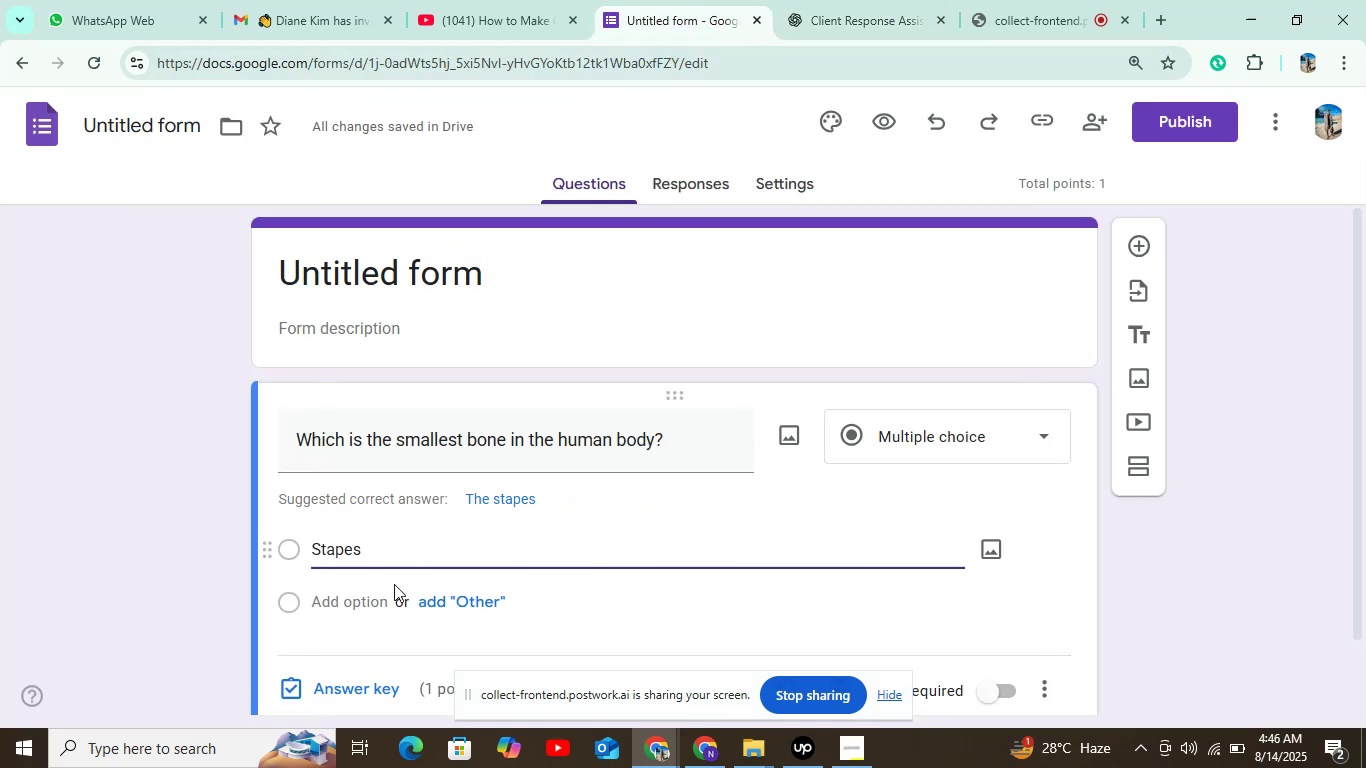 
left_click([378, 593])
 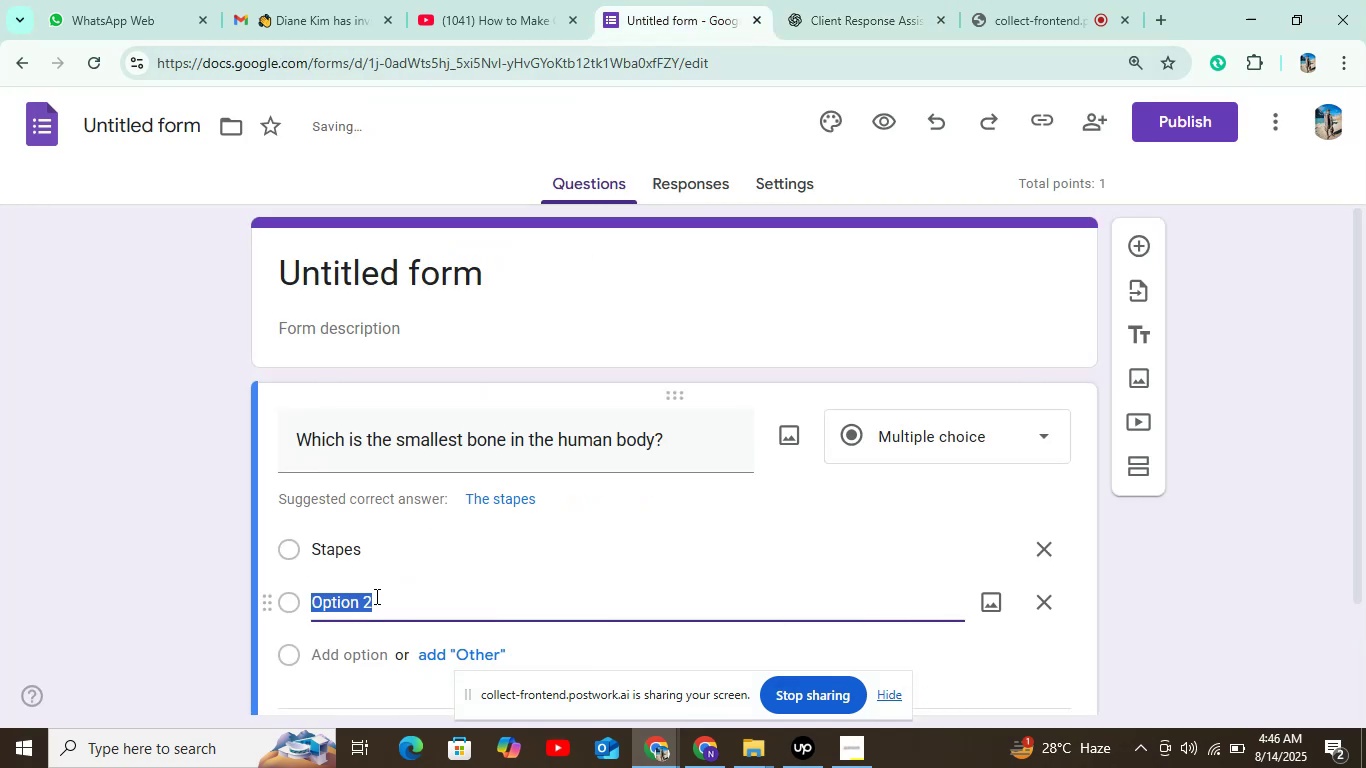 
key(Control+V)
 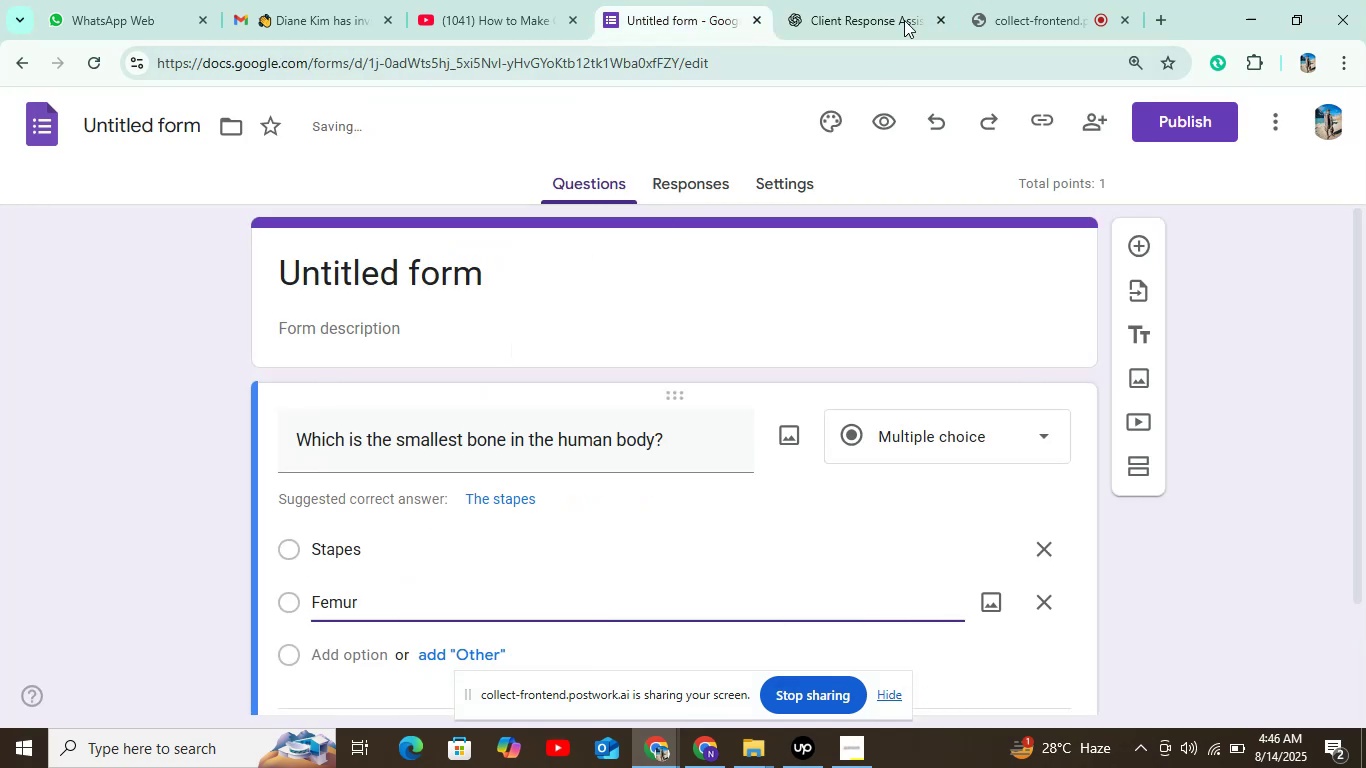 
left_click([883, 14])
 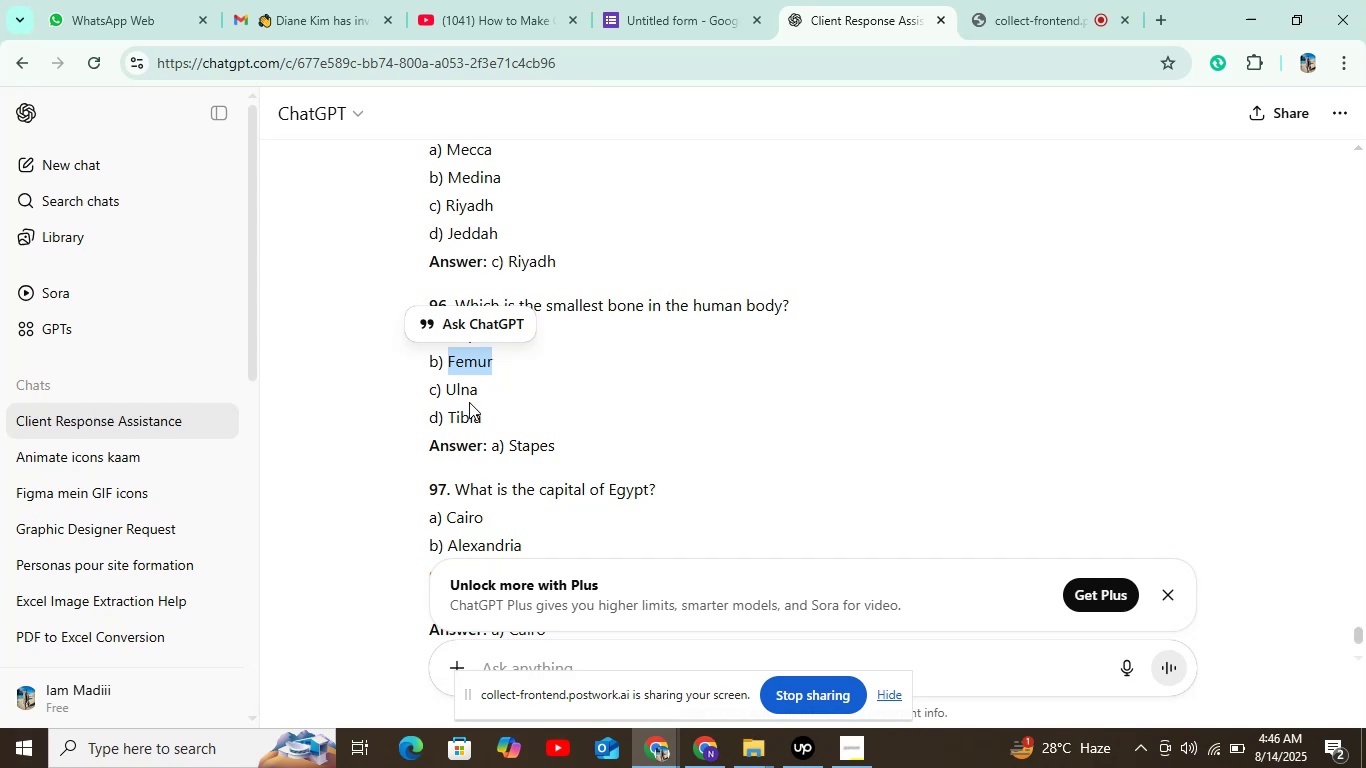 
double_click([474, 391])
 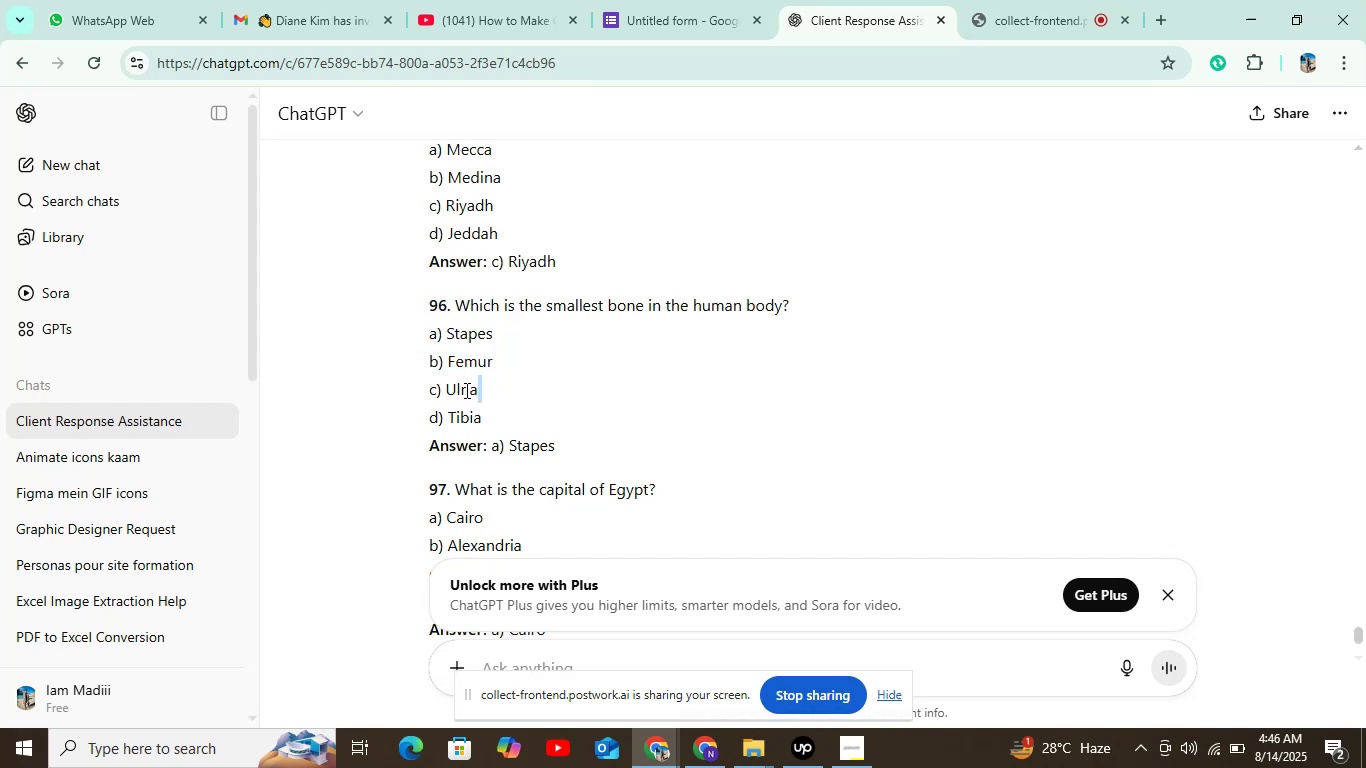 
double_click([465, 391])
 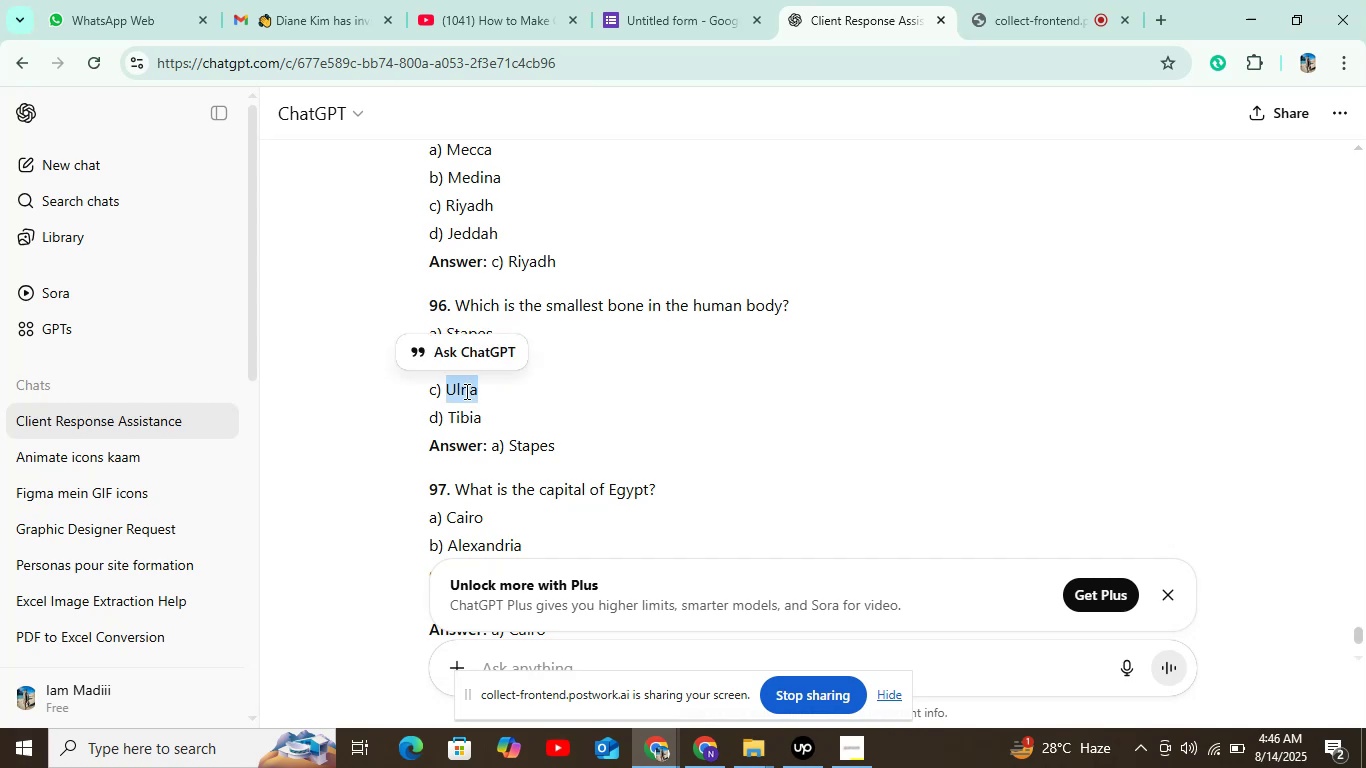 
key(Control+C)
 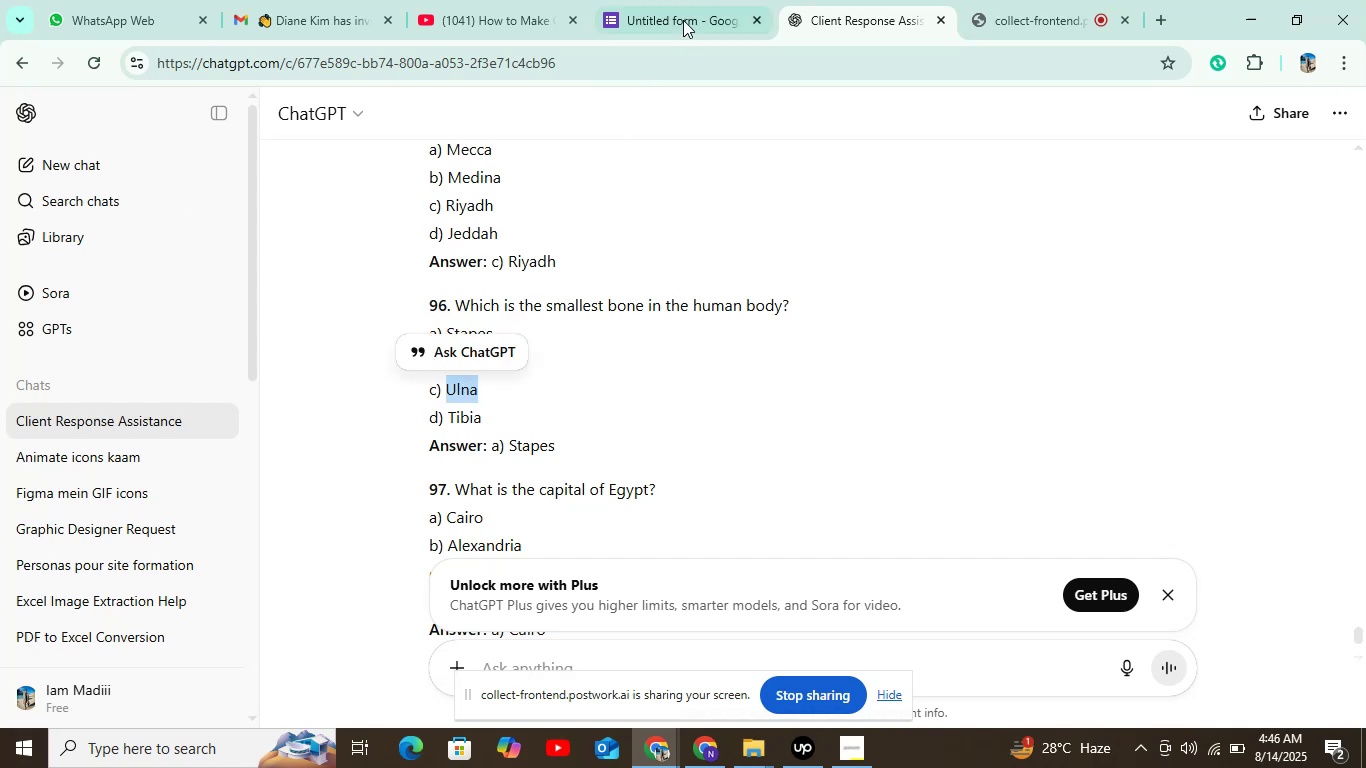 
left_click([683, 20])
 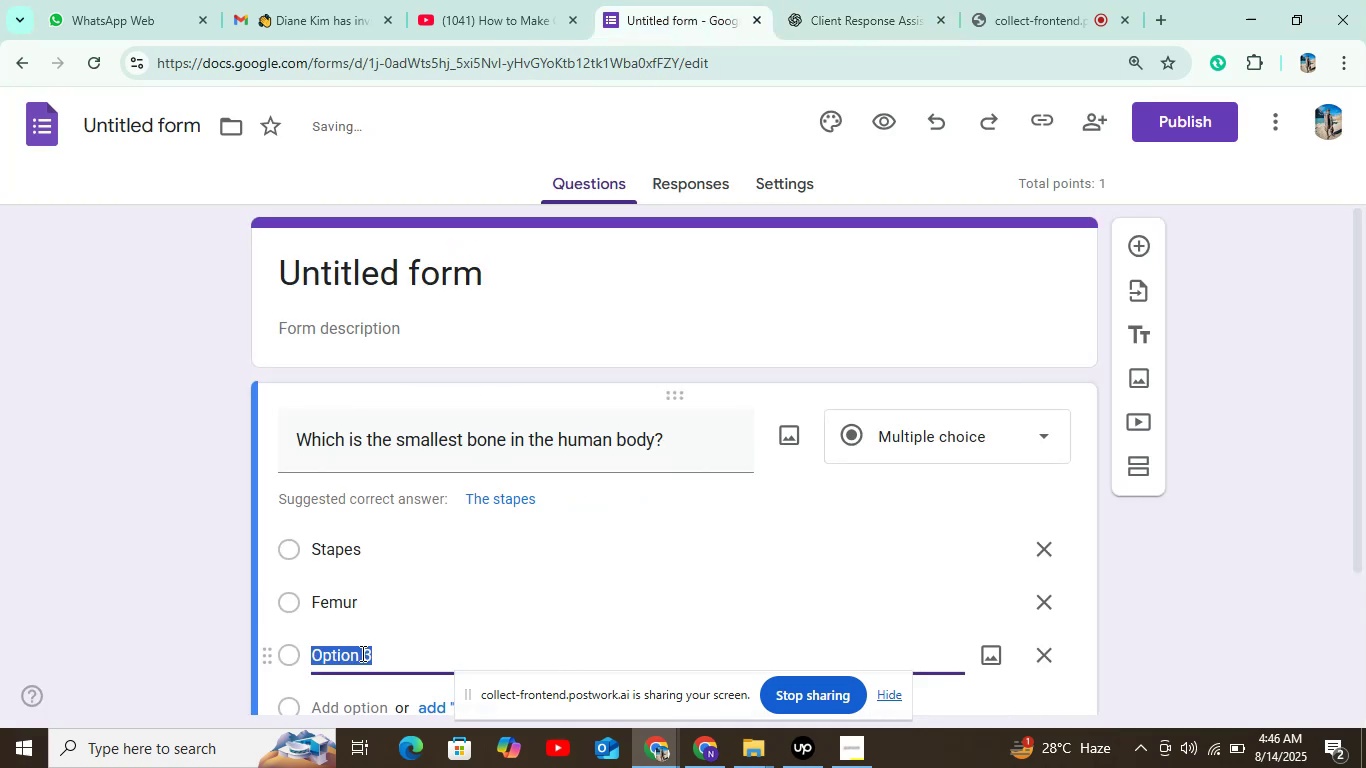 
key(Control+ControlLeft)
 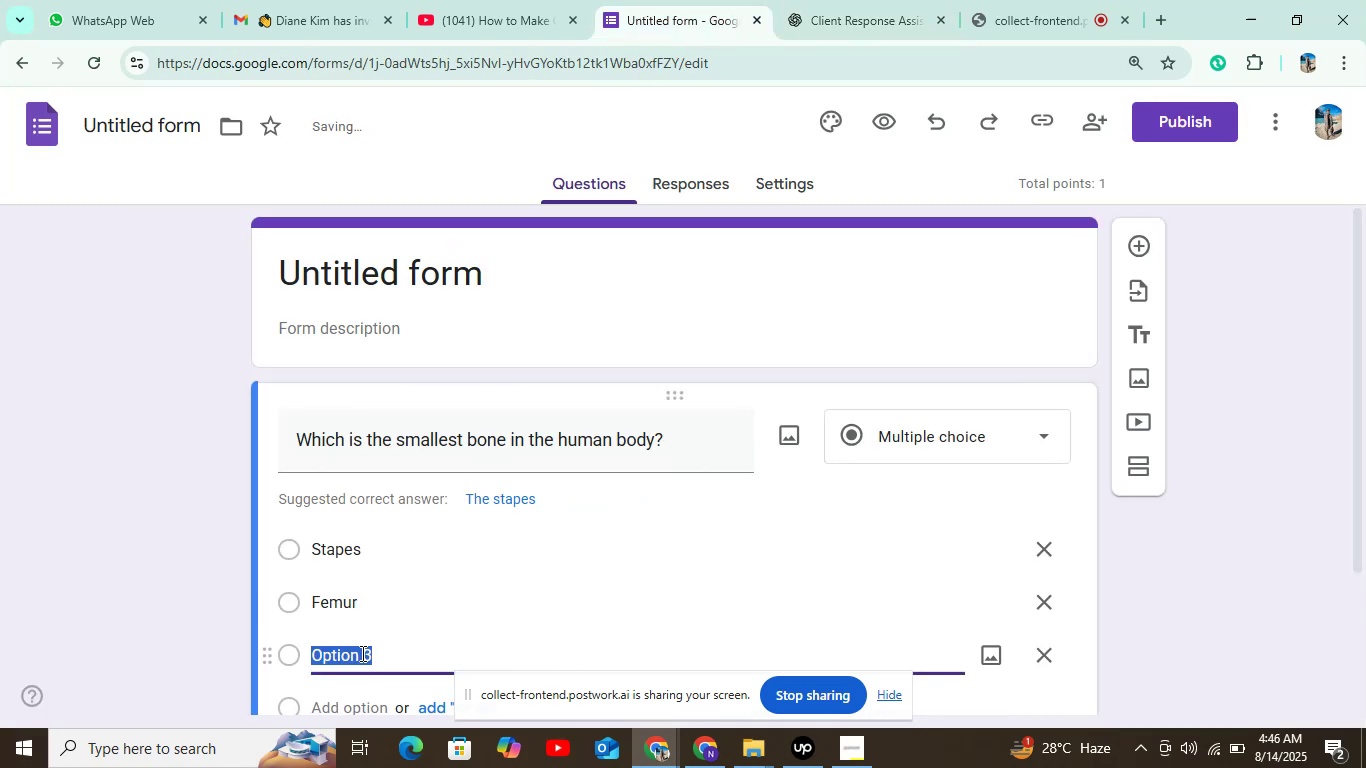 
key(Control+V)
 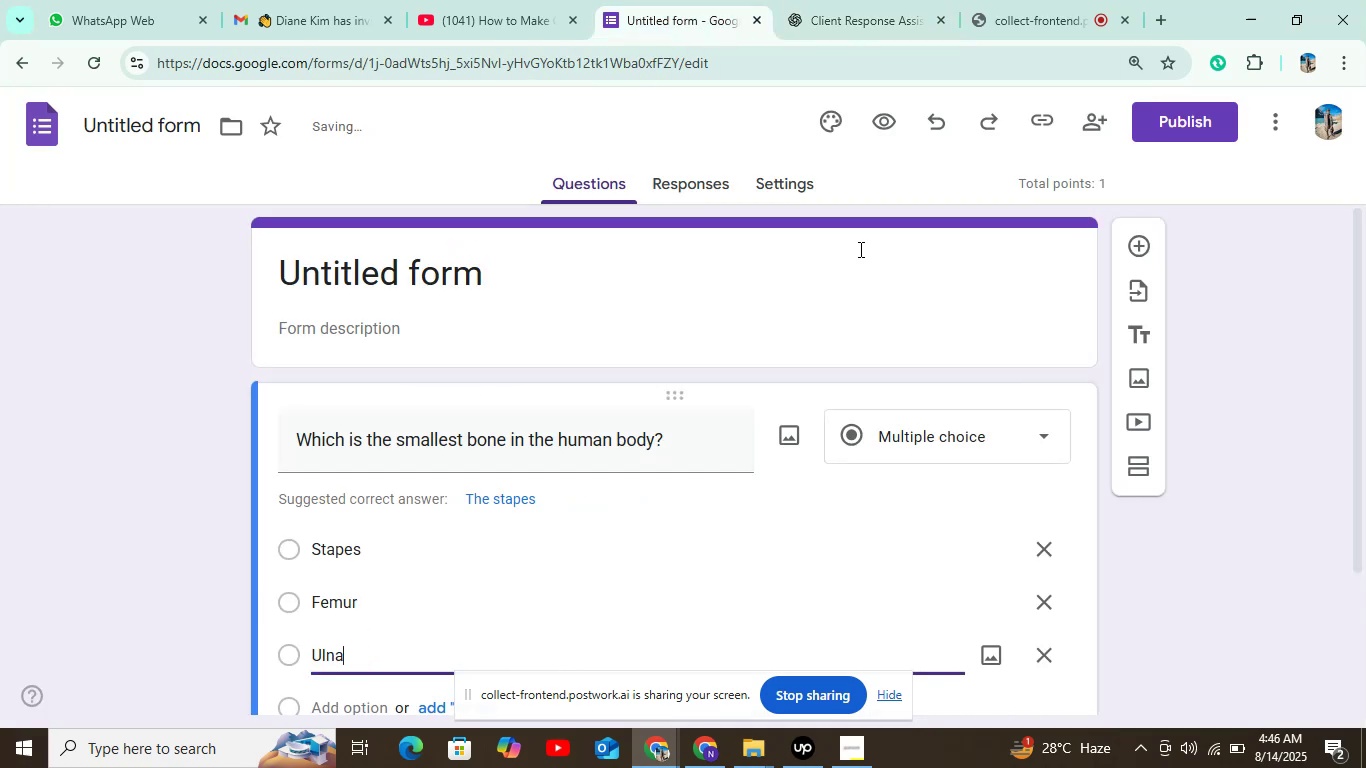 
double_click([881, 19])
 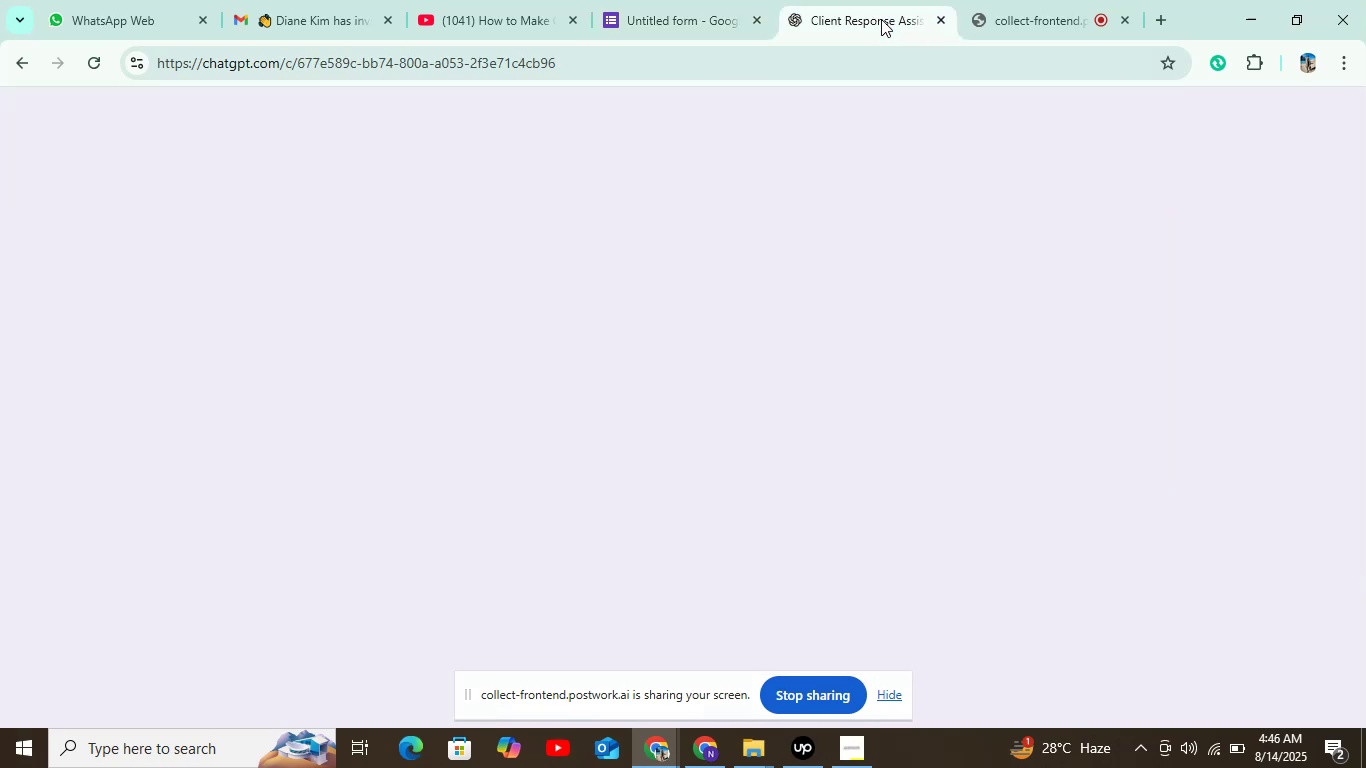 
double_click([881, 19])
 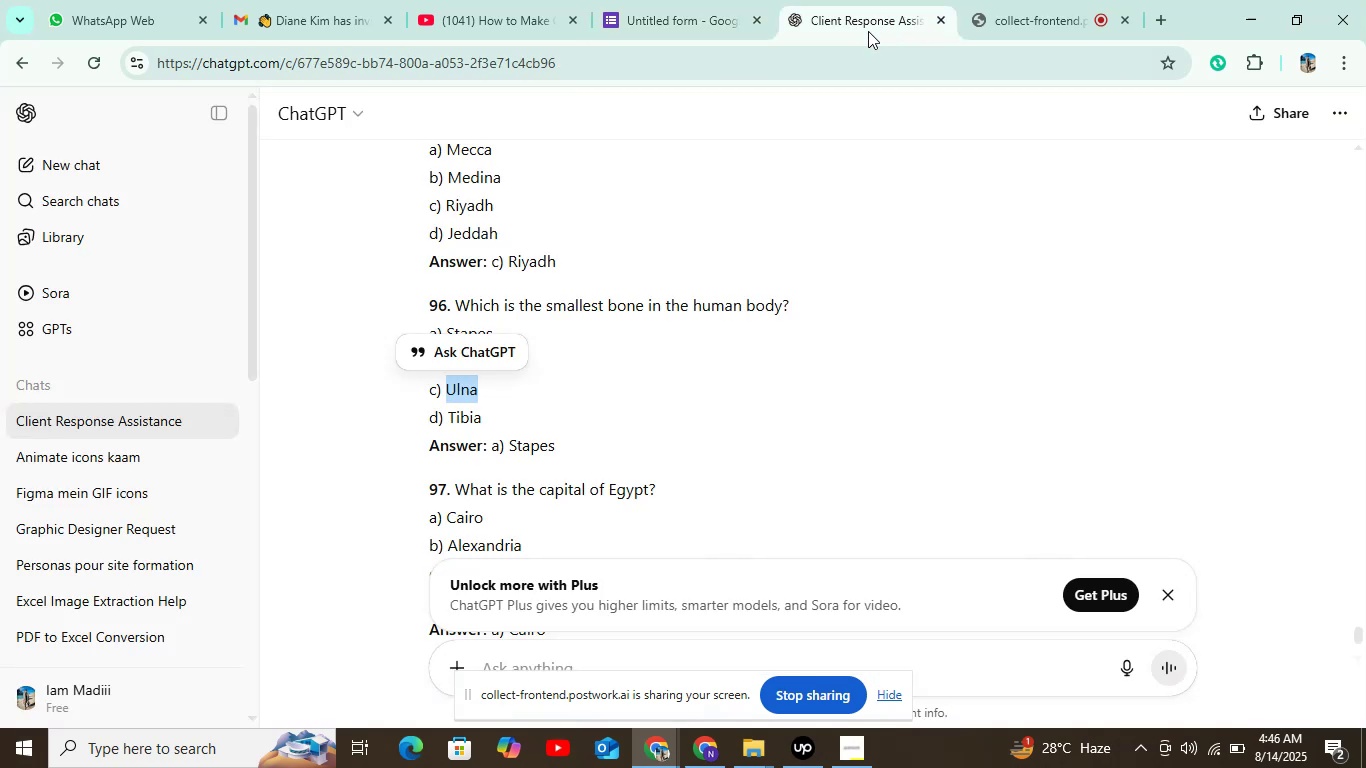 
scroll: coordinate [804, 212], scroll_direction: down, amount: 1.0
 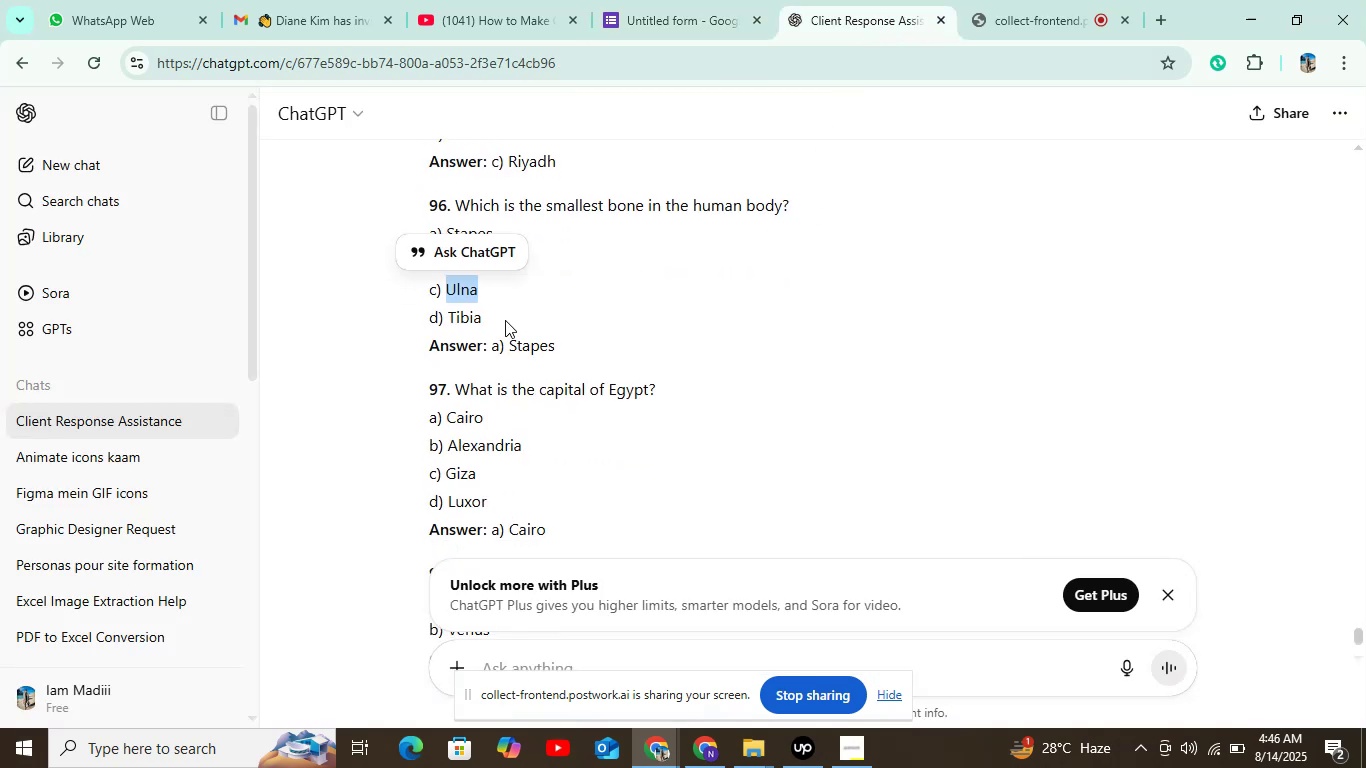 
left_click_drag(start_coordinate=[496, 314], to_coordinate=[444, 321])
 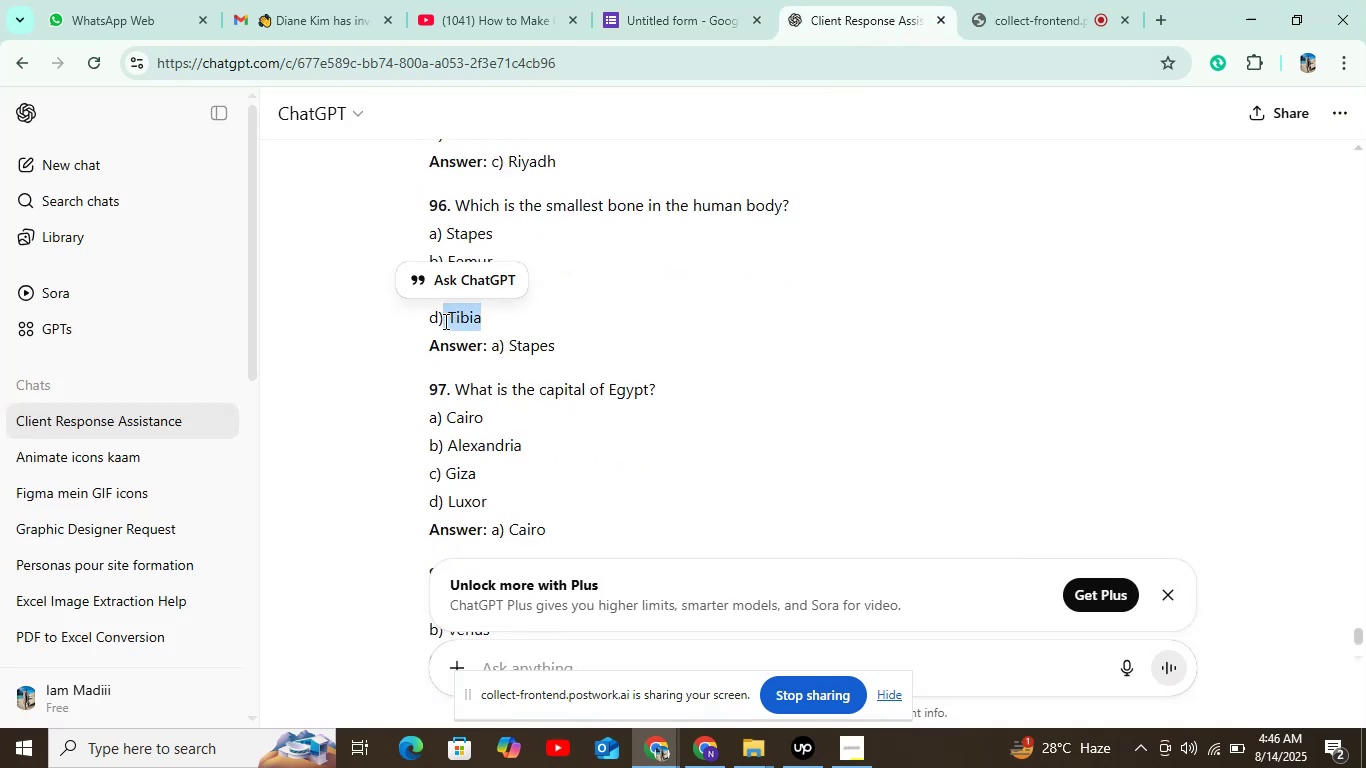 
key(Control+C)
 